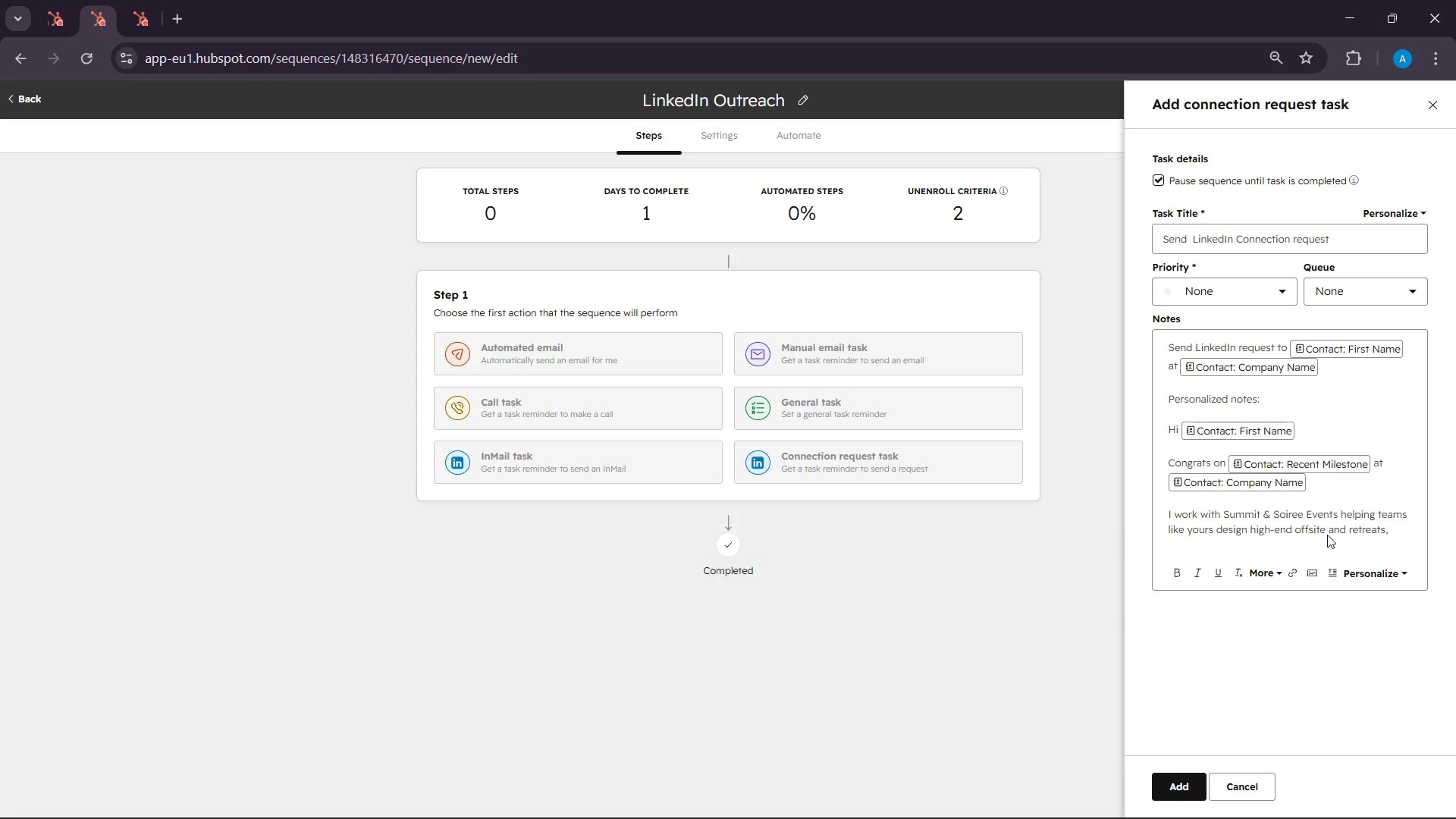 
key(Enter)
 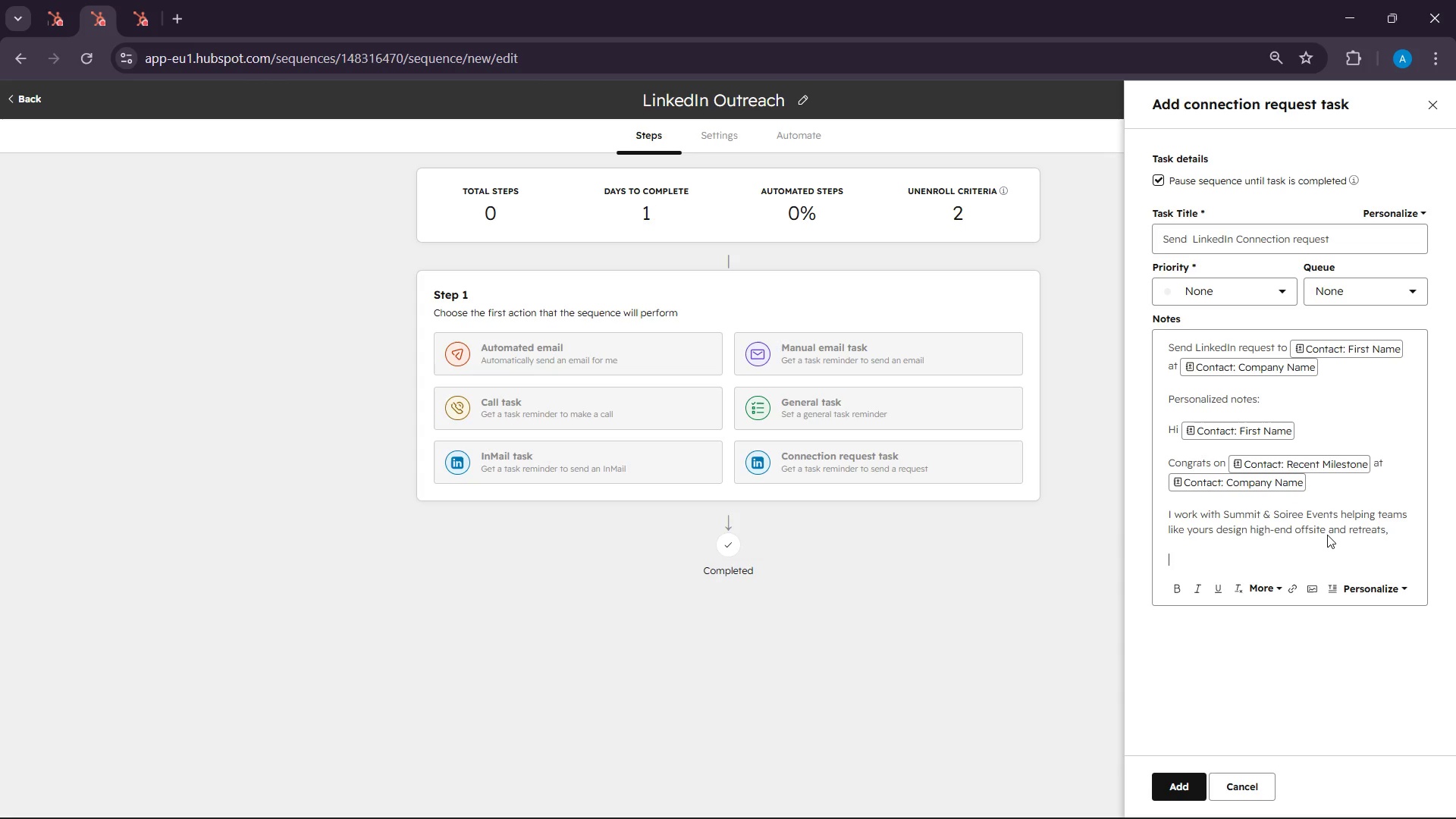 
type(Wou)
 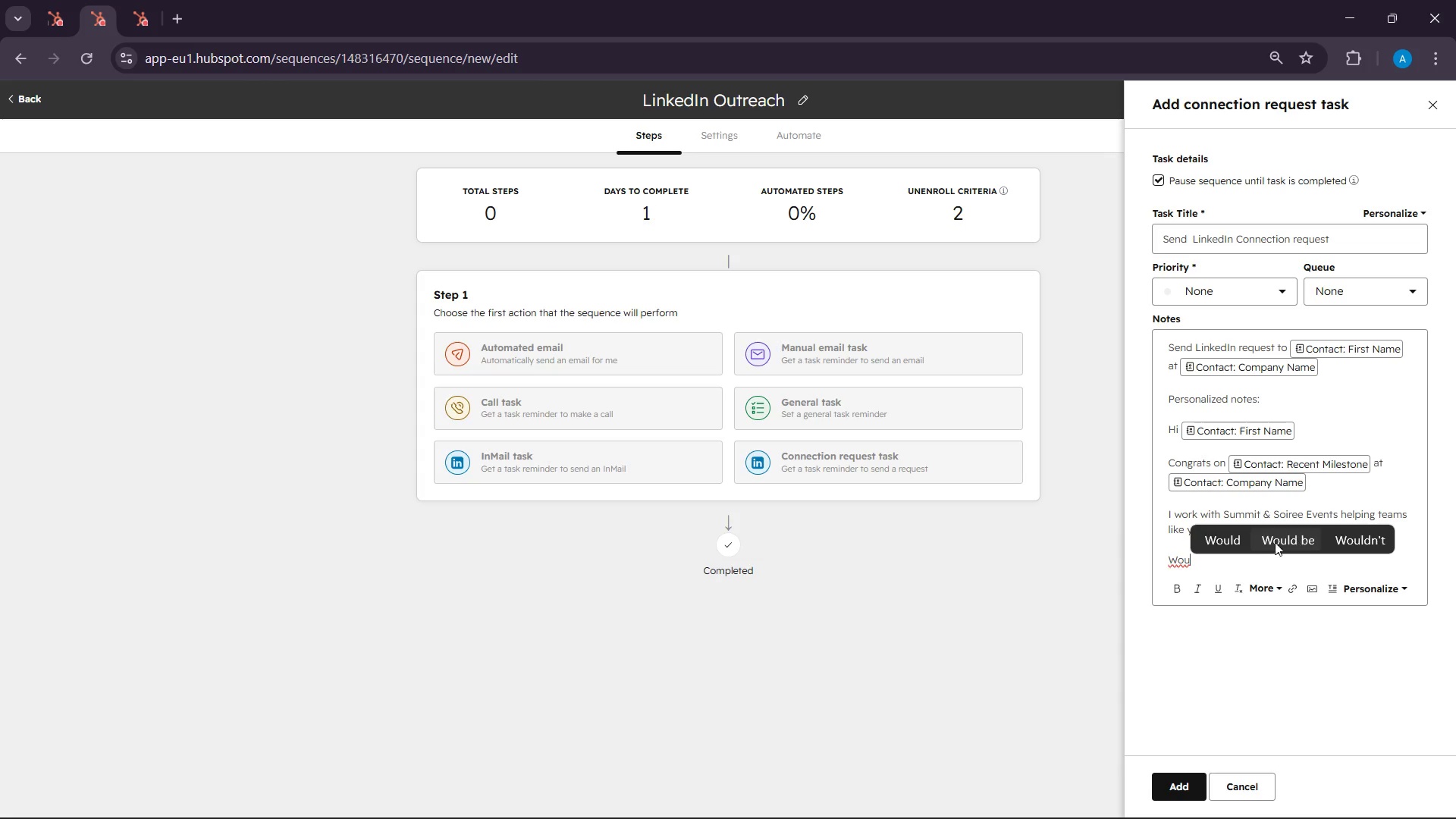 
left_click([1244, 540])
 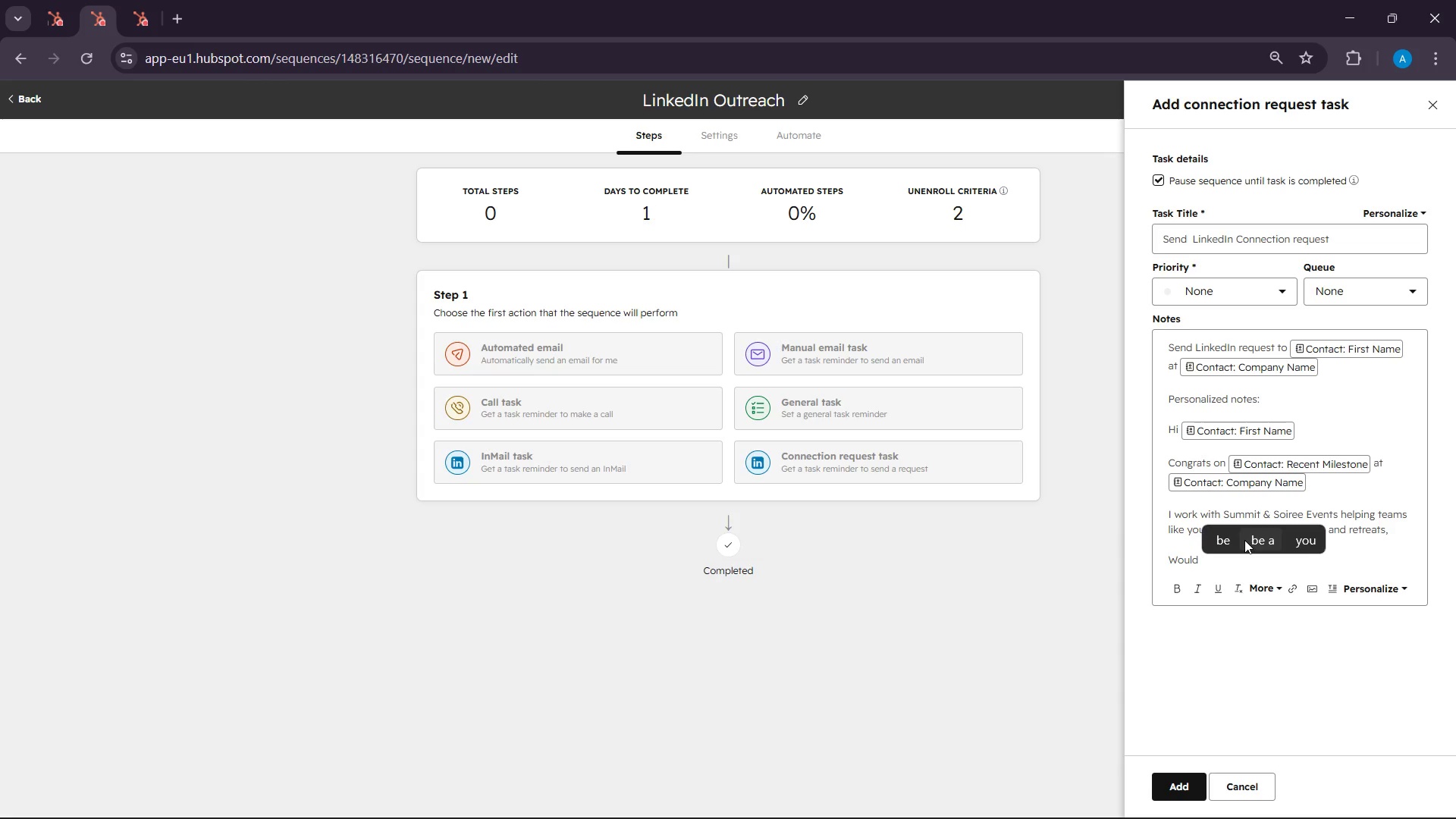 
type(love to connect)
 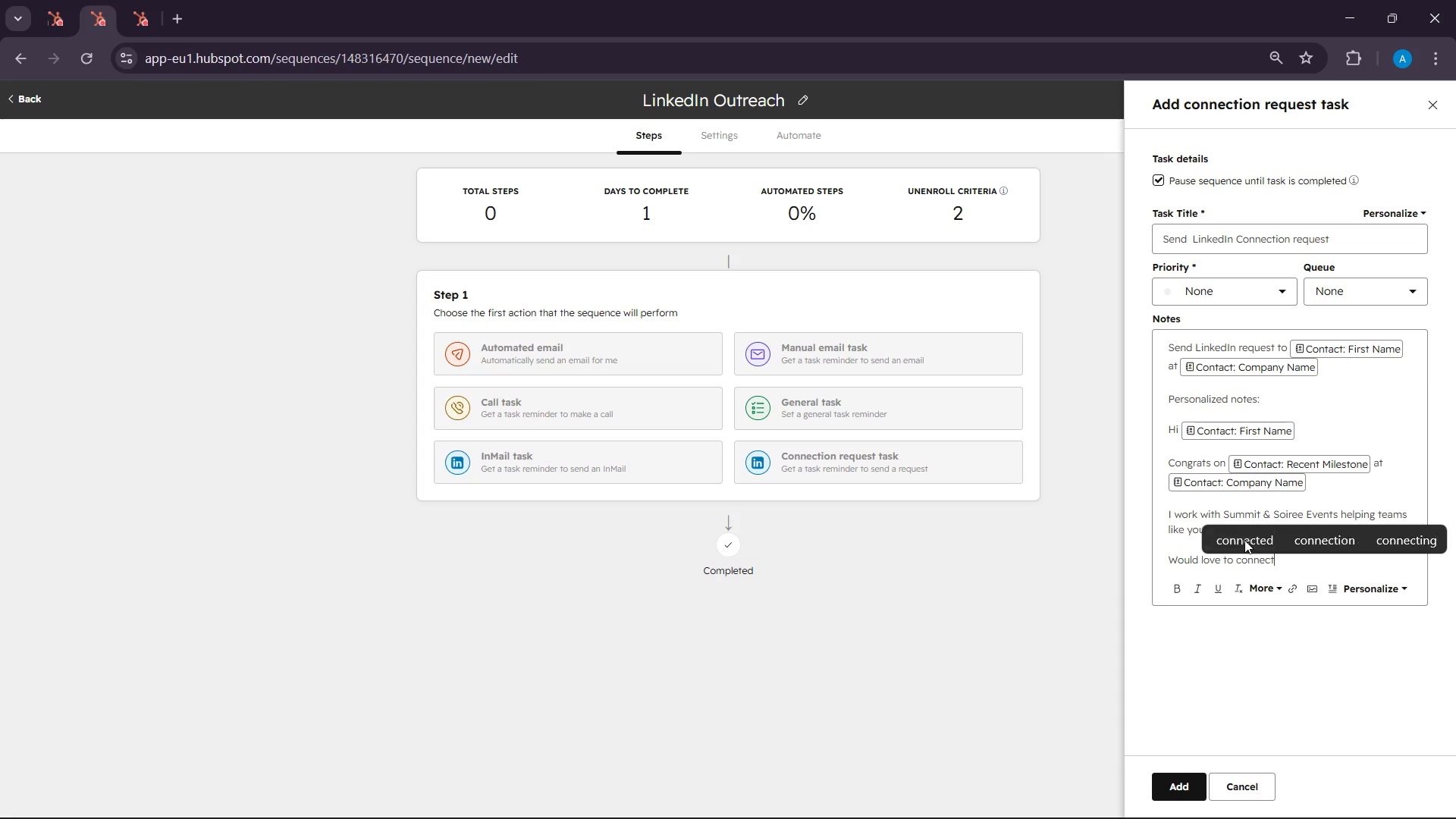 
key(Enter)
 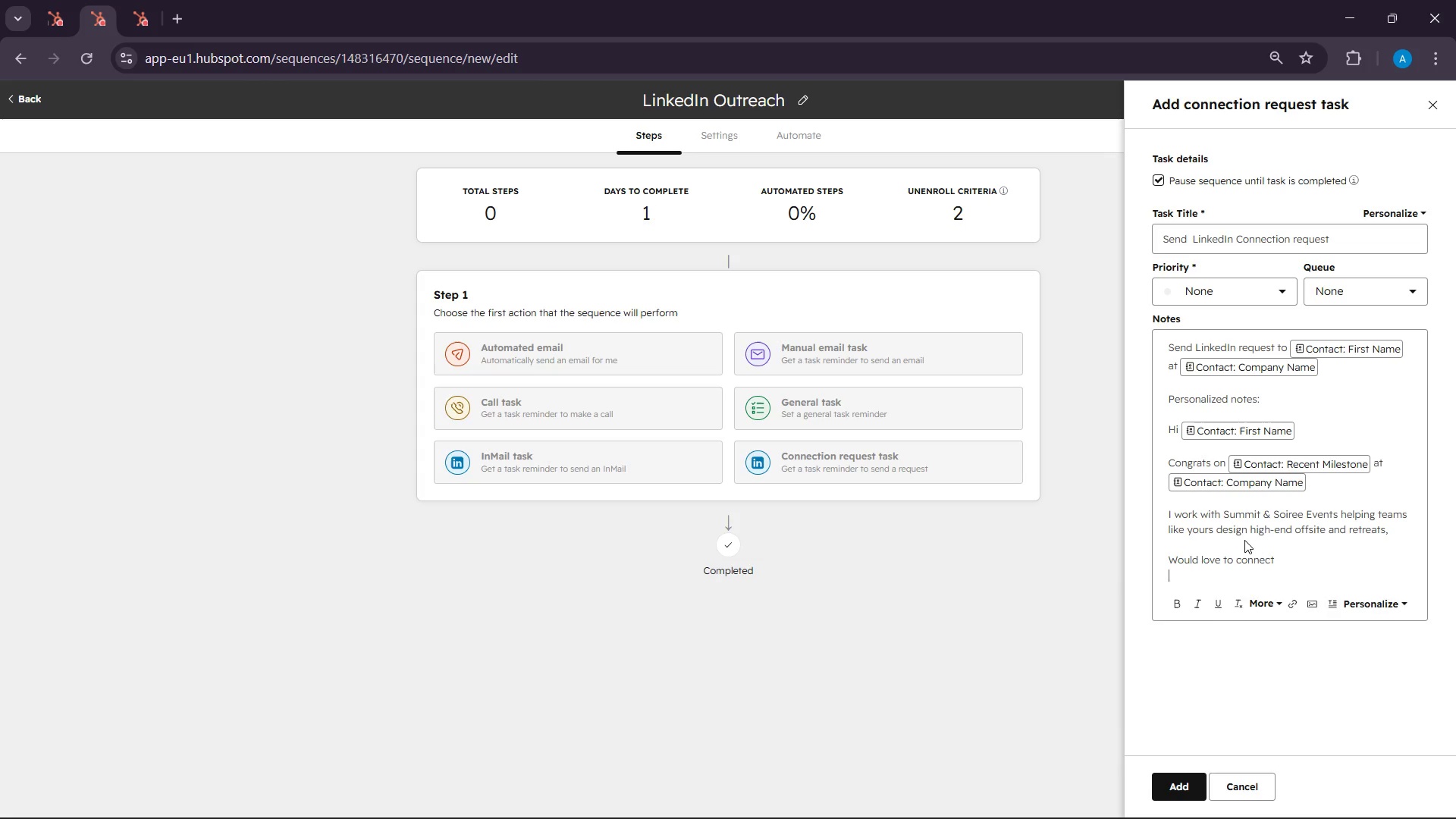 
key(Enter)
 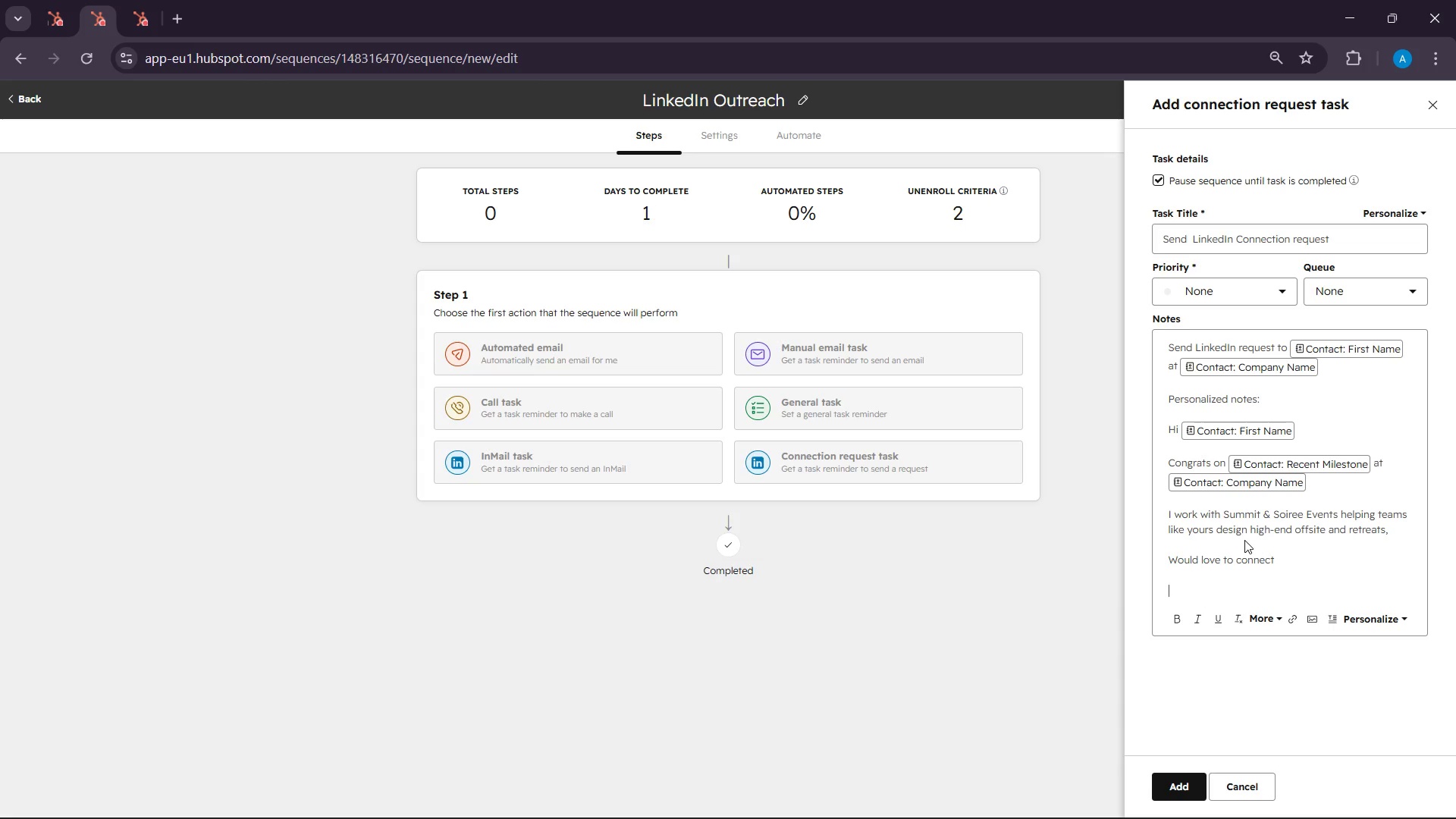 
type(Hailemichael)
 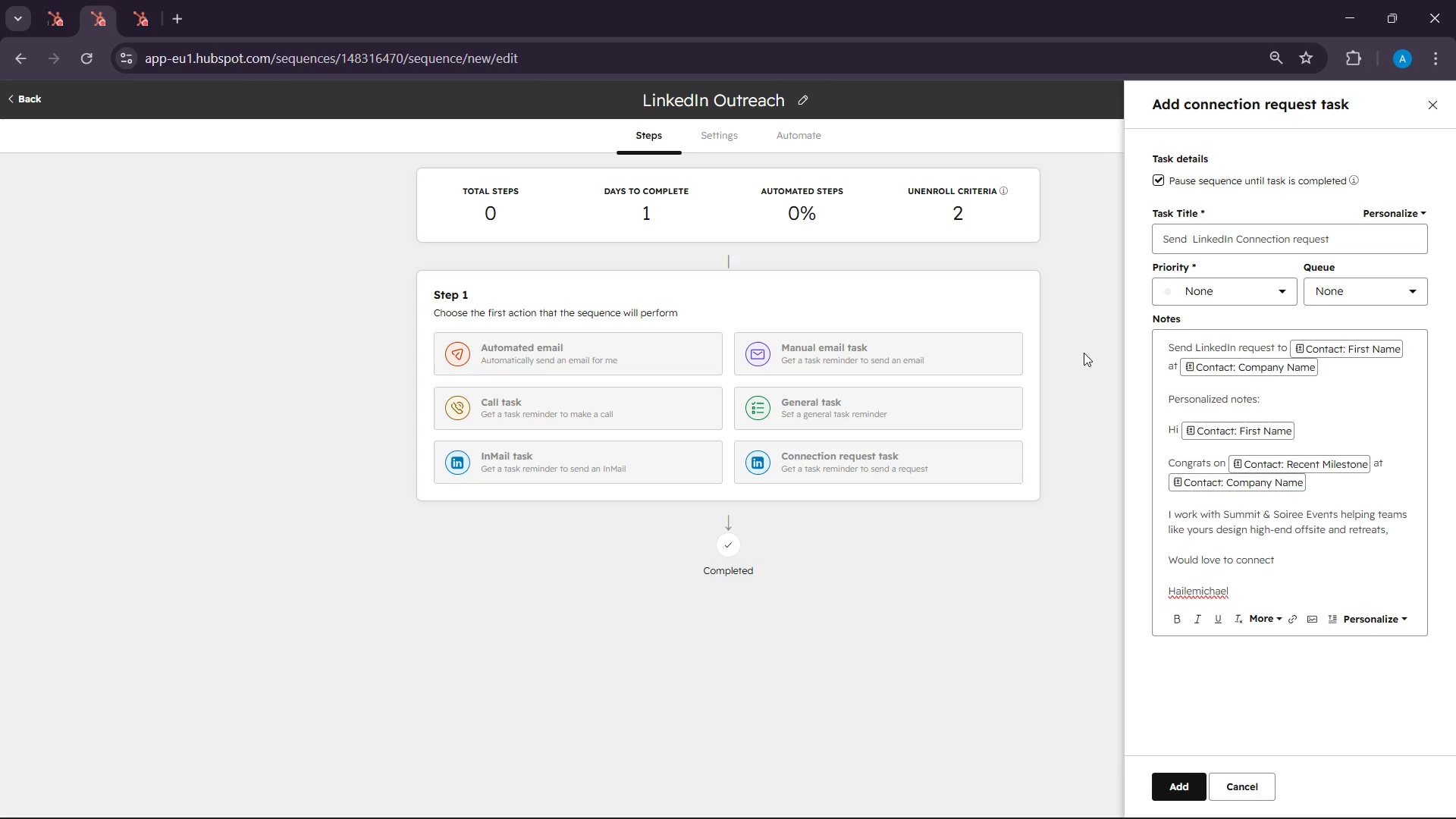 
left_click([1267, 291])
 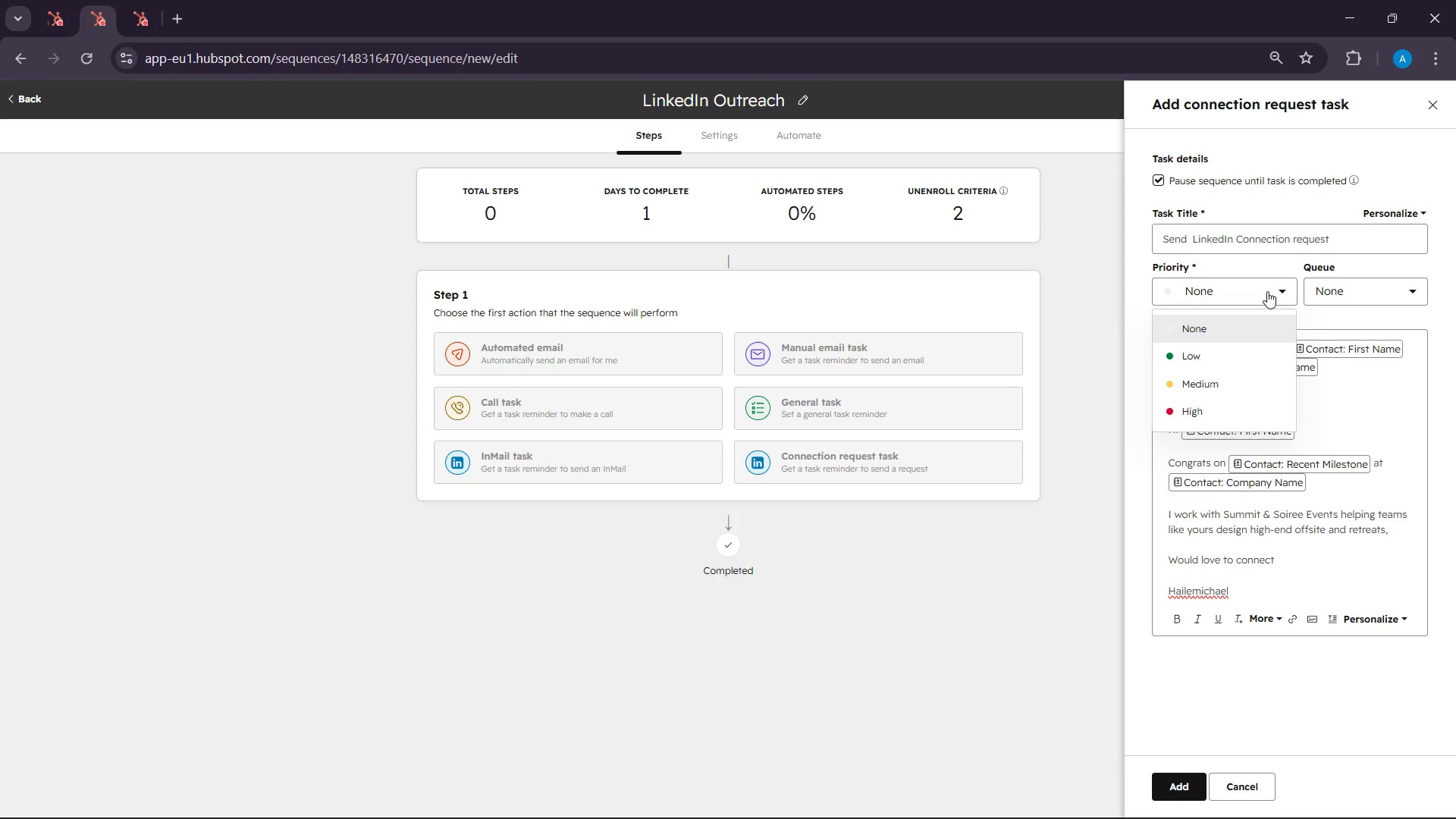 
left_click([1267, 291])
 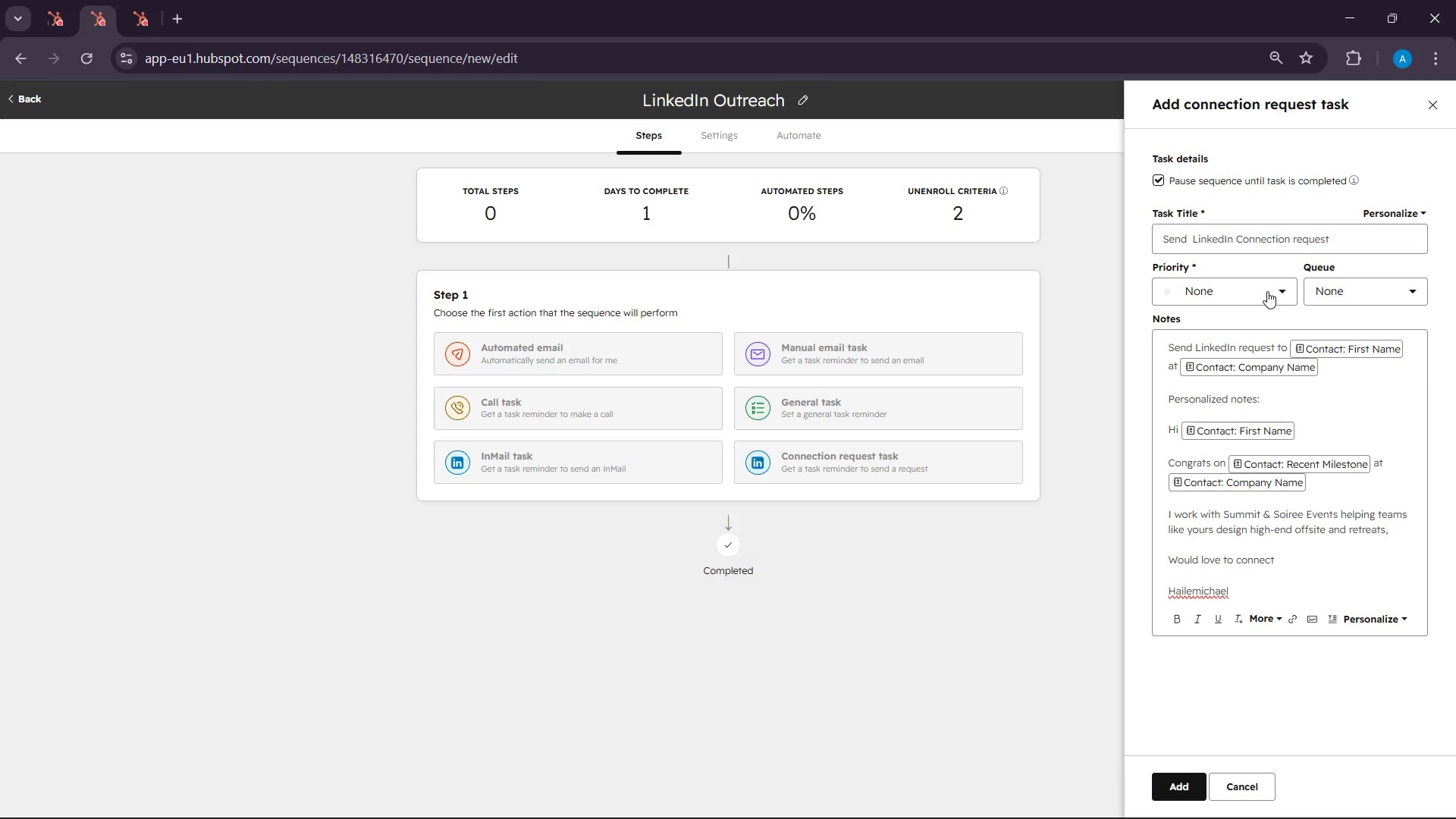 
left_click([1267, 291])
 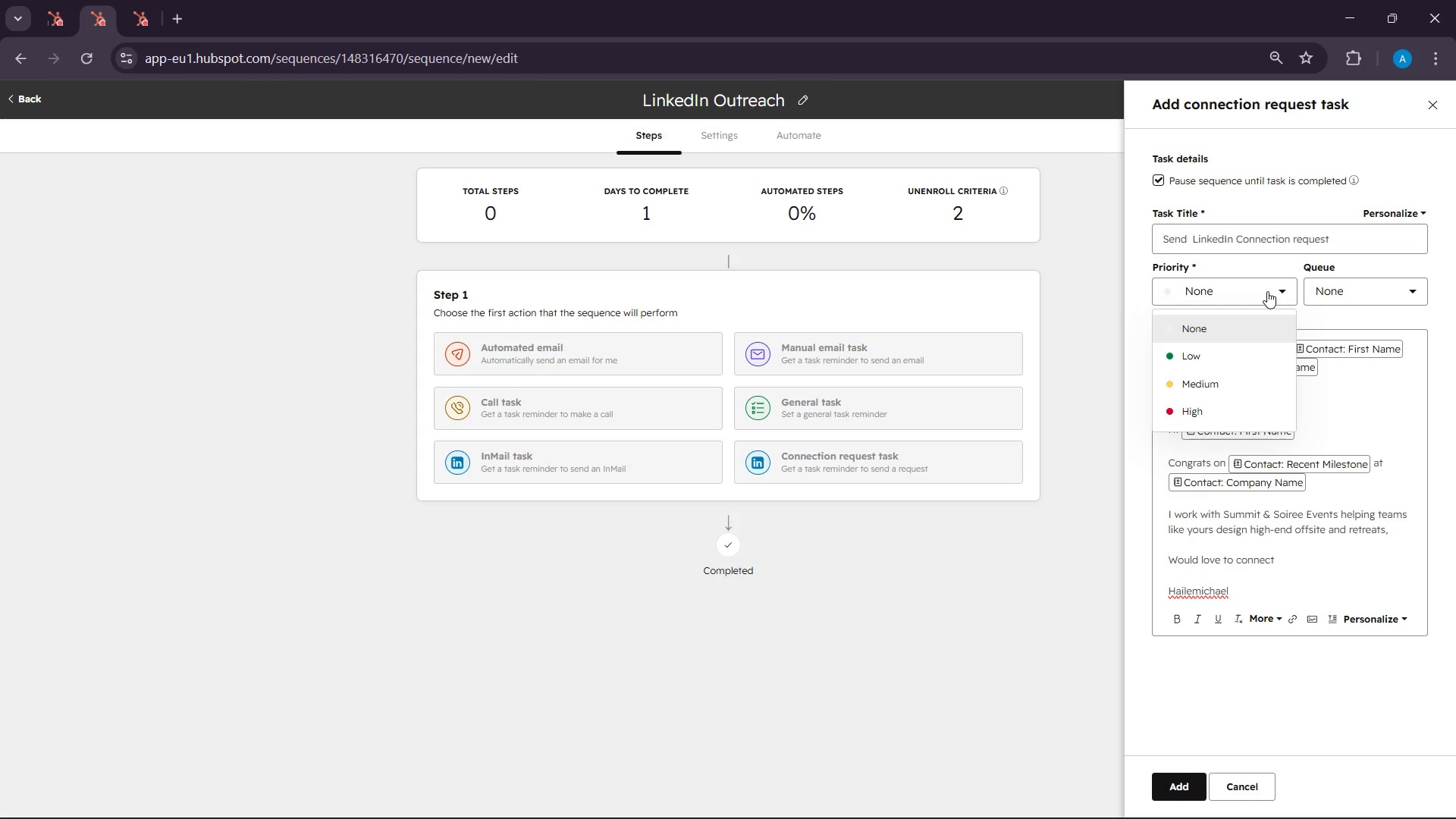 
left_click([1267, 291])
 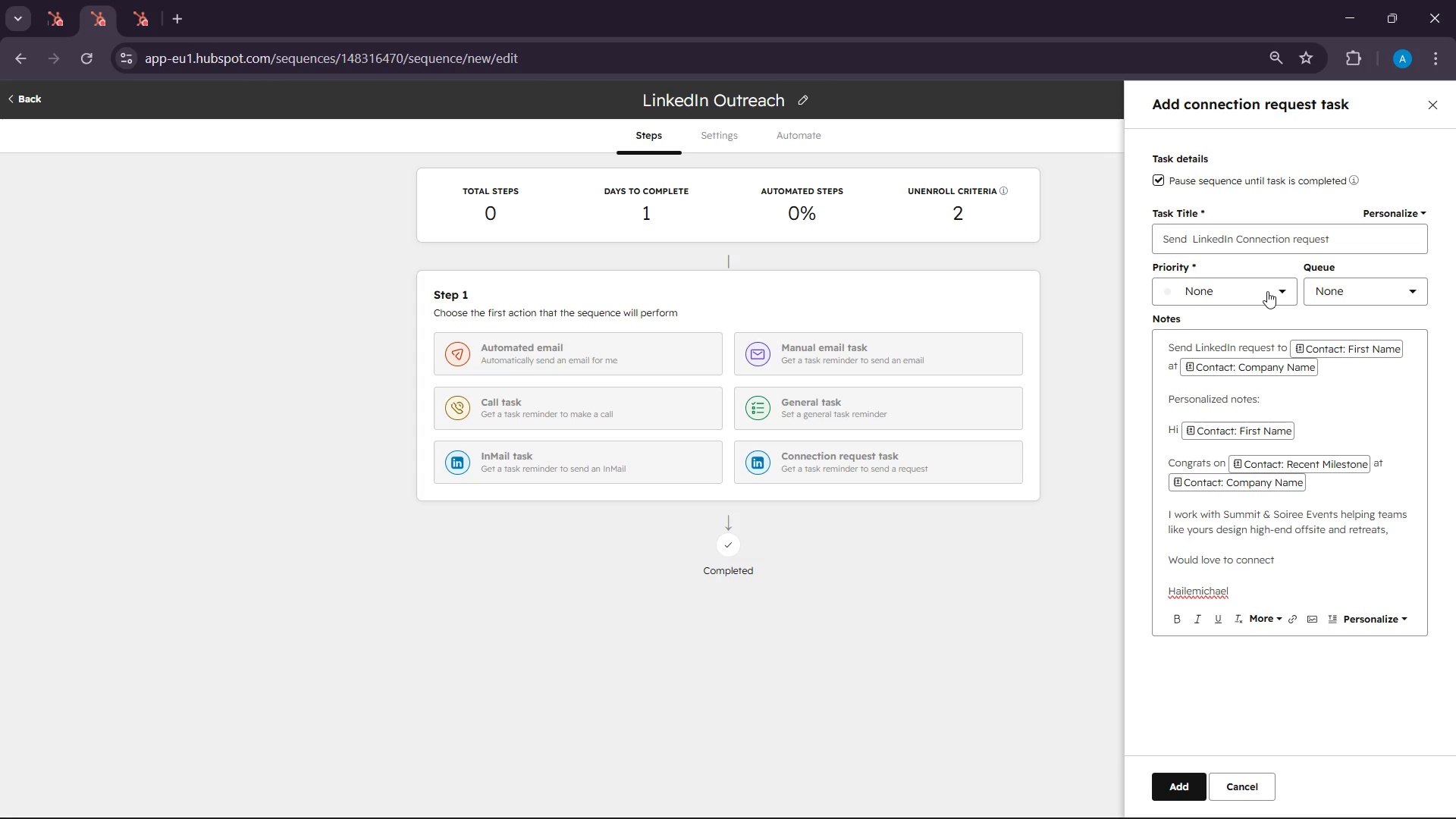 
wait(22.58)
 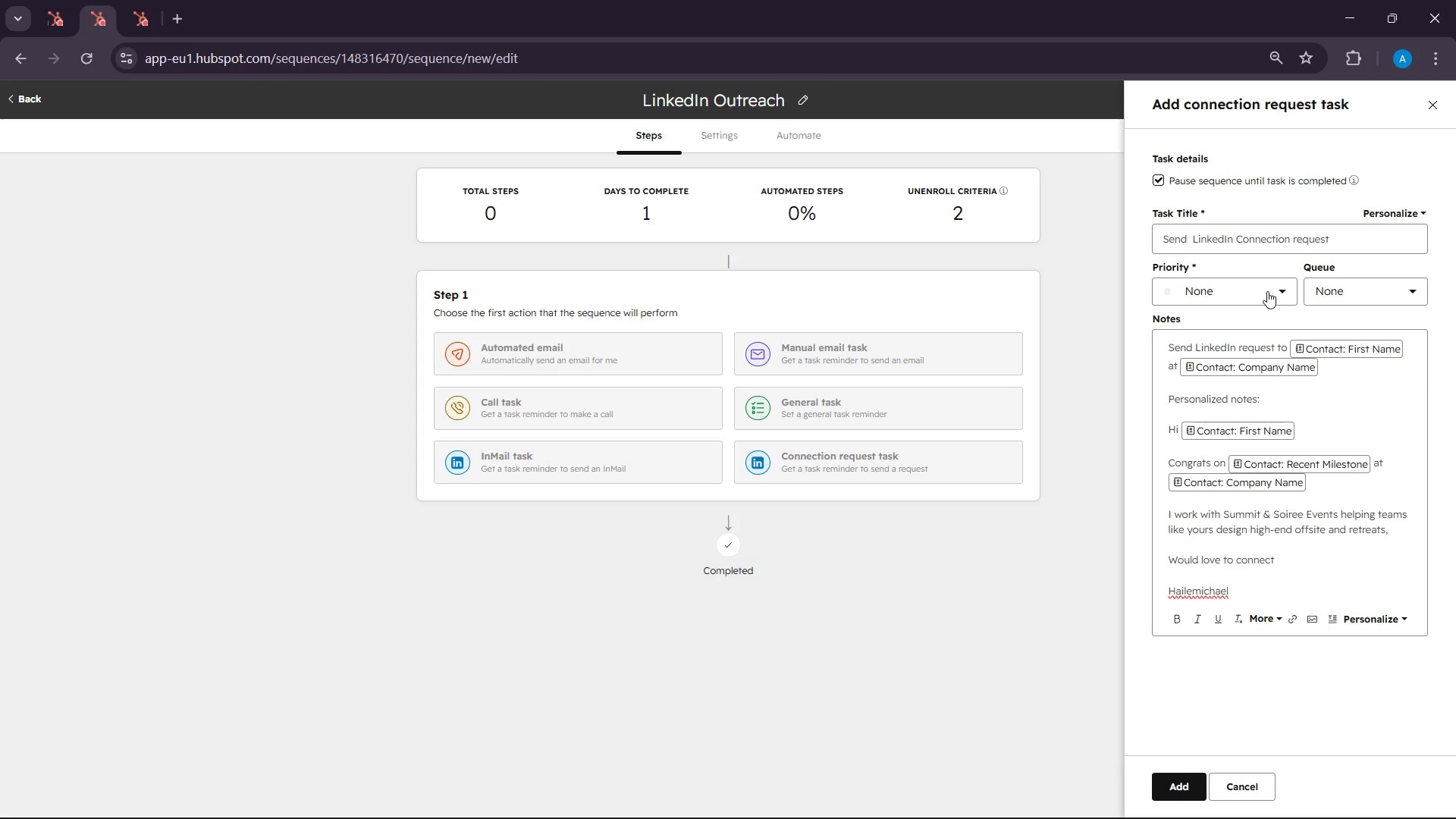 
left_click([1178, 782])
 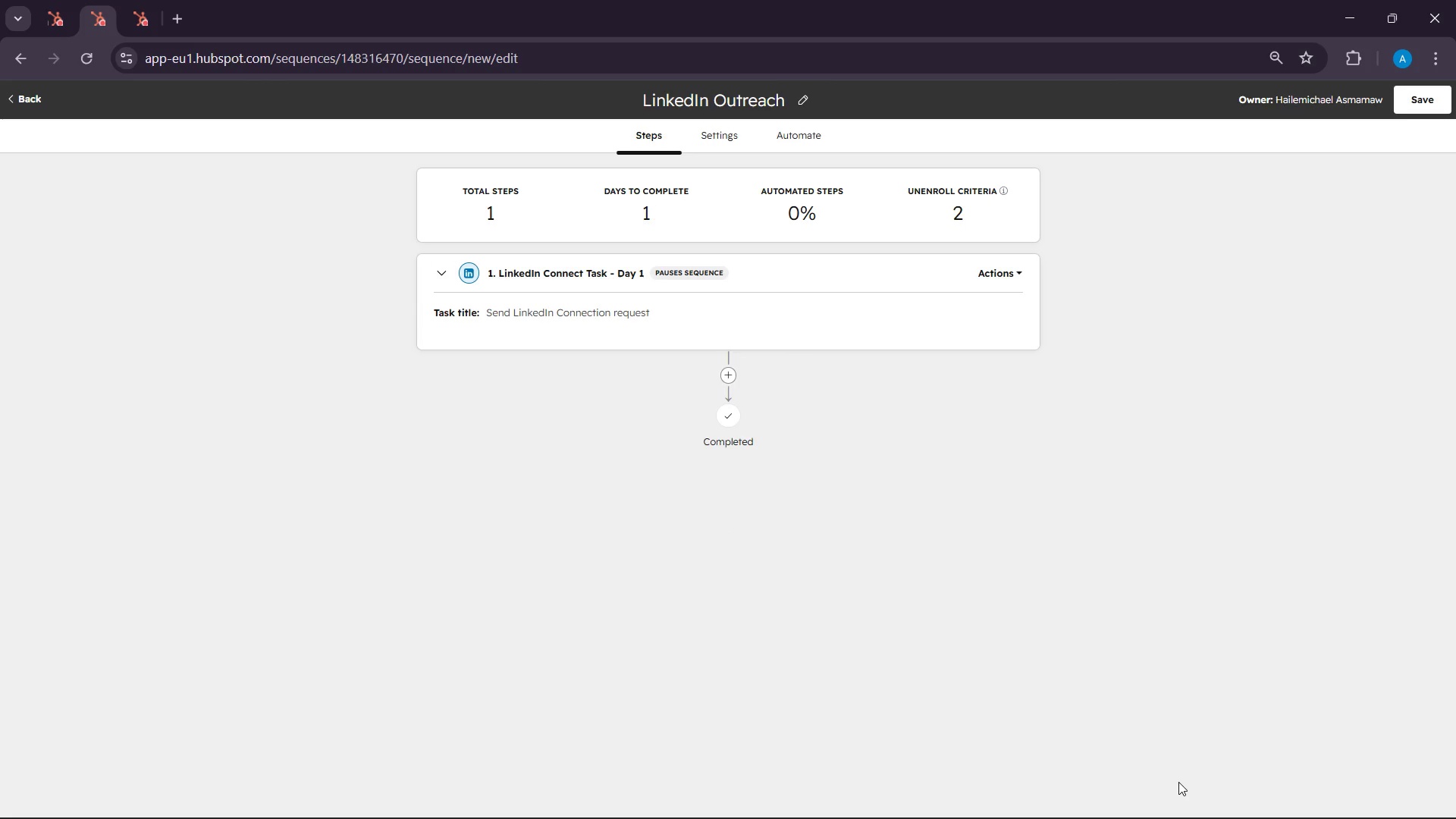 
wait(8.12)
 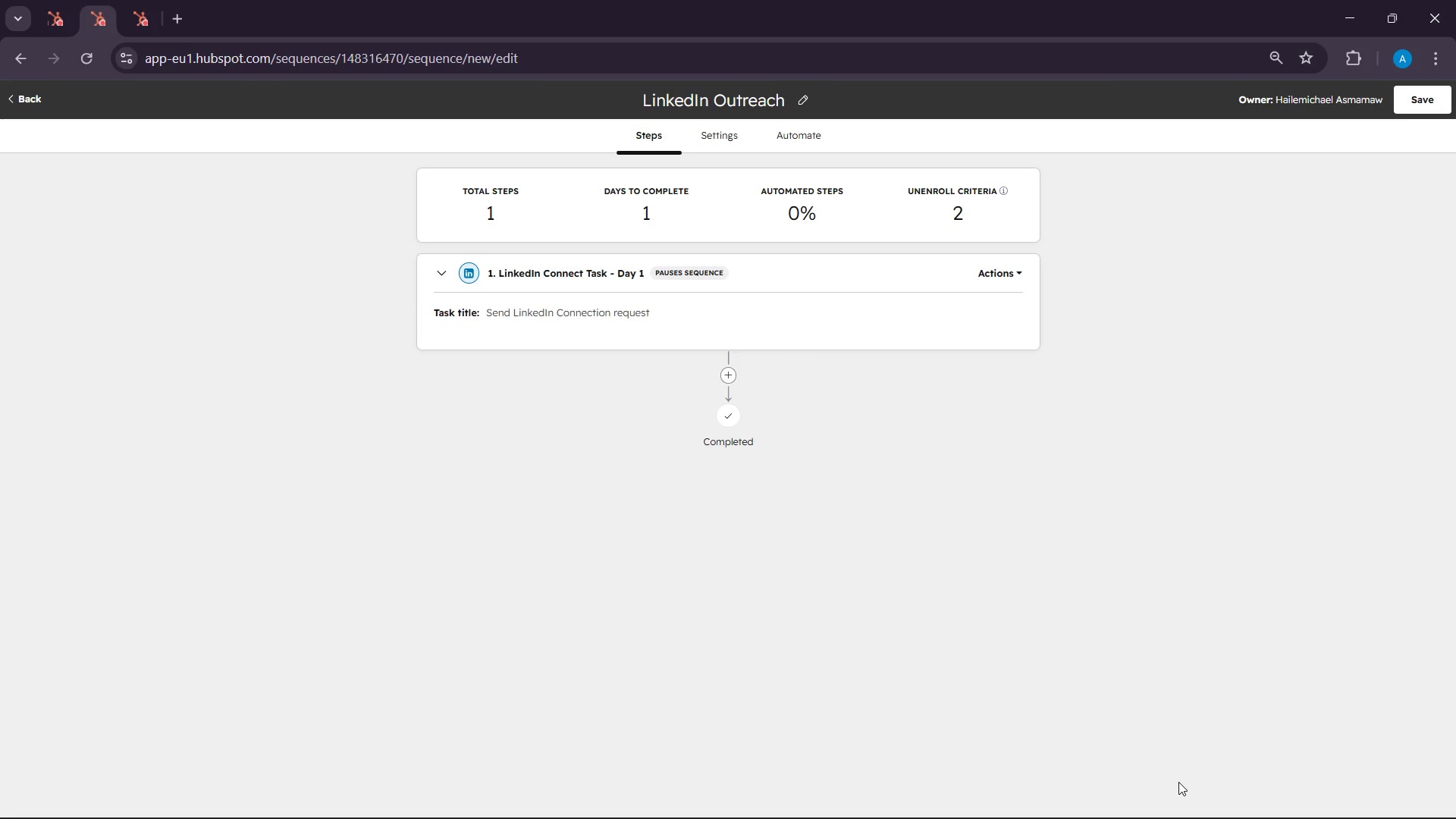 
left_click([729, 373])
 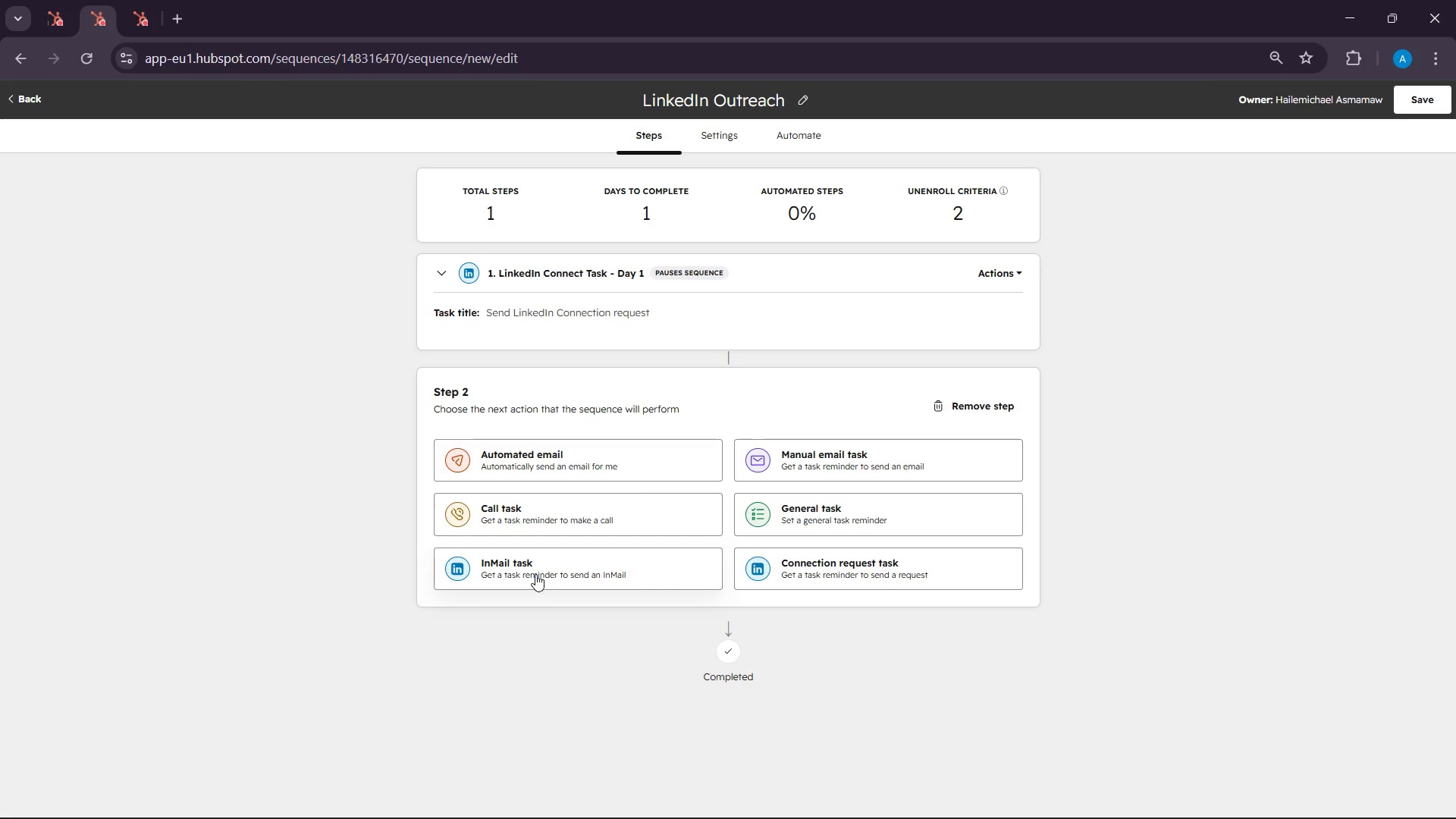 
wait(55.74)
 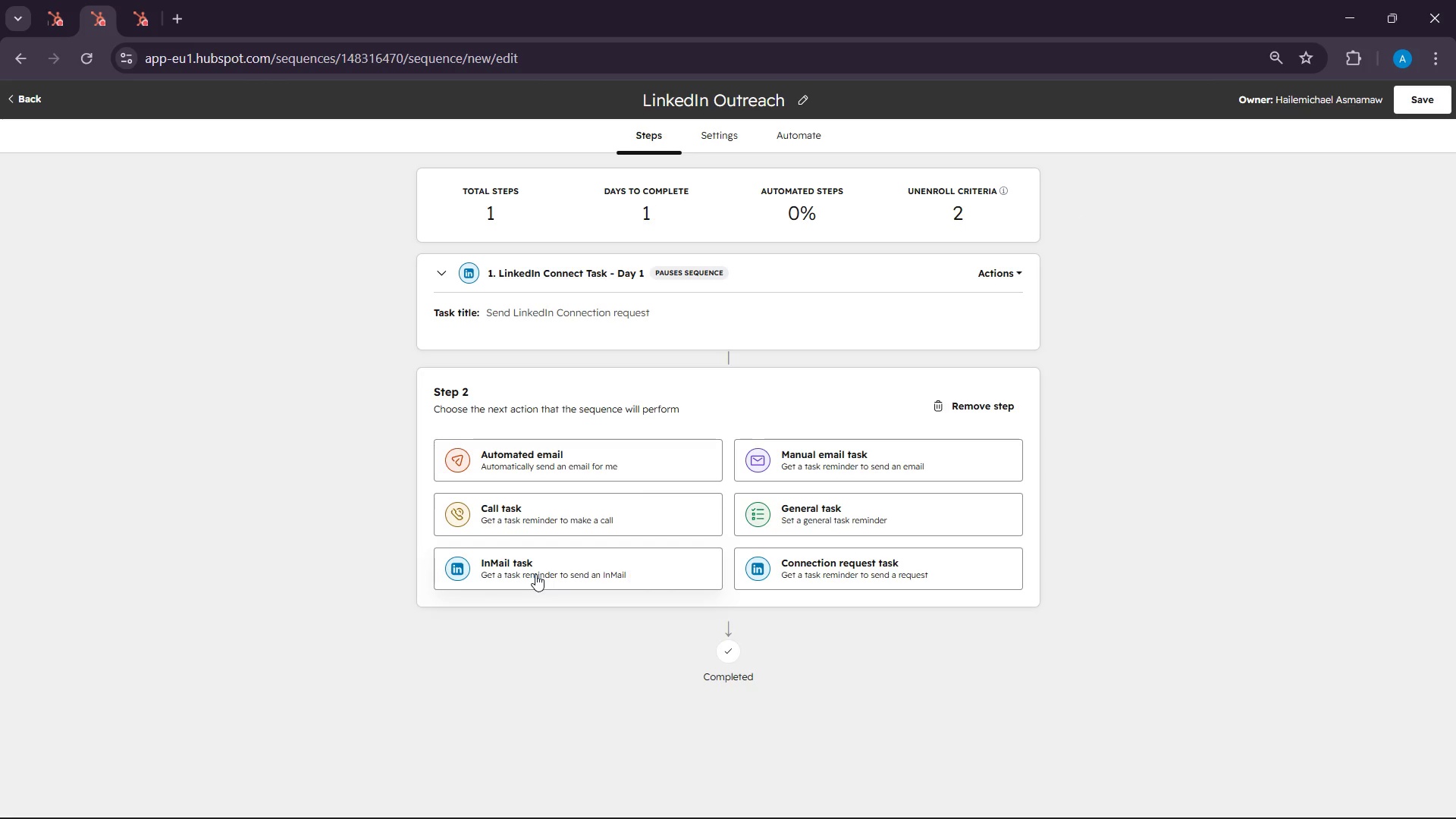 
left_click([569, 572])
 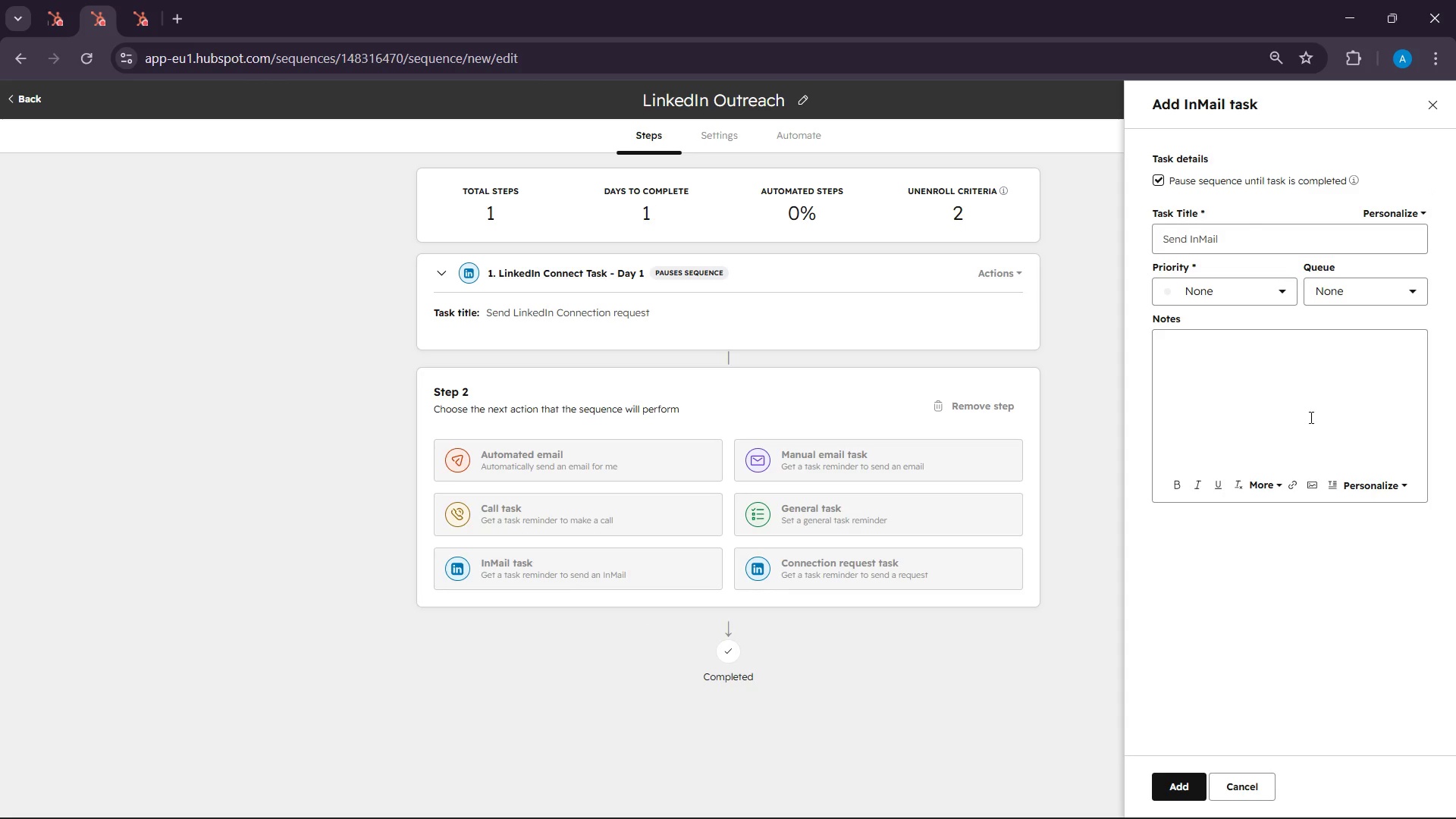 
left_click([1275, 415])
 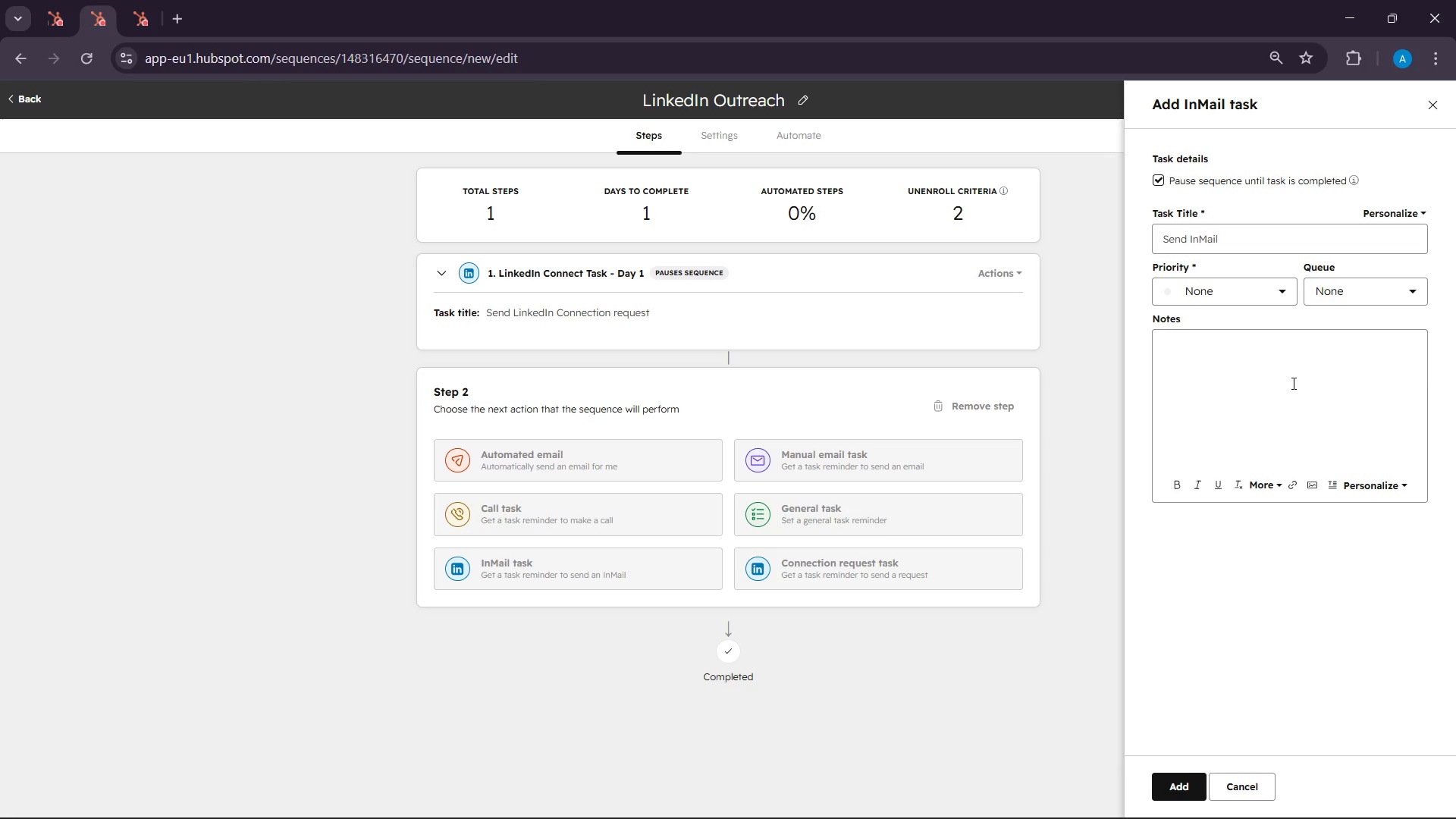 
wait(13.23)
 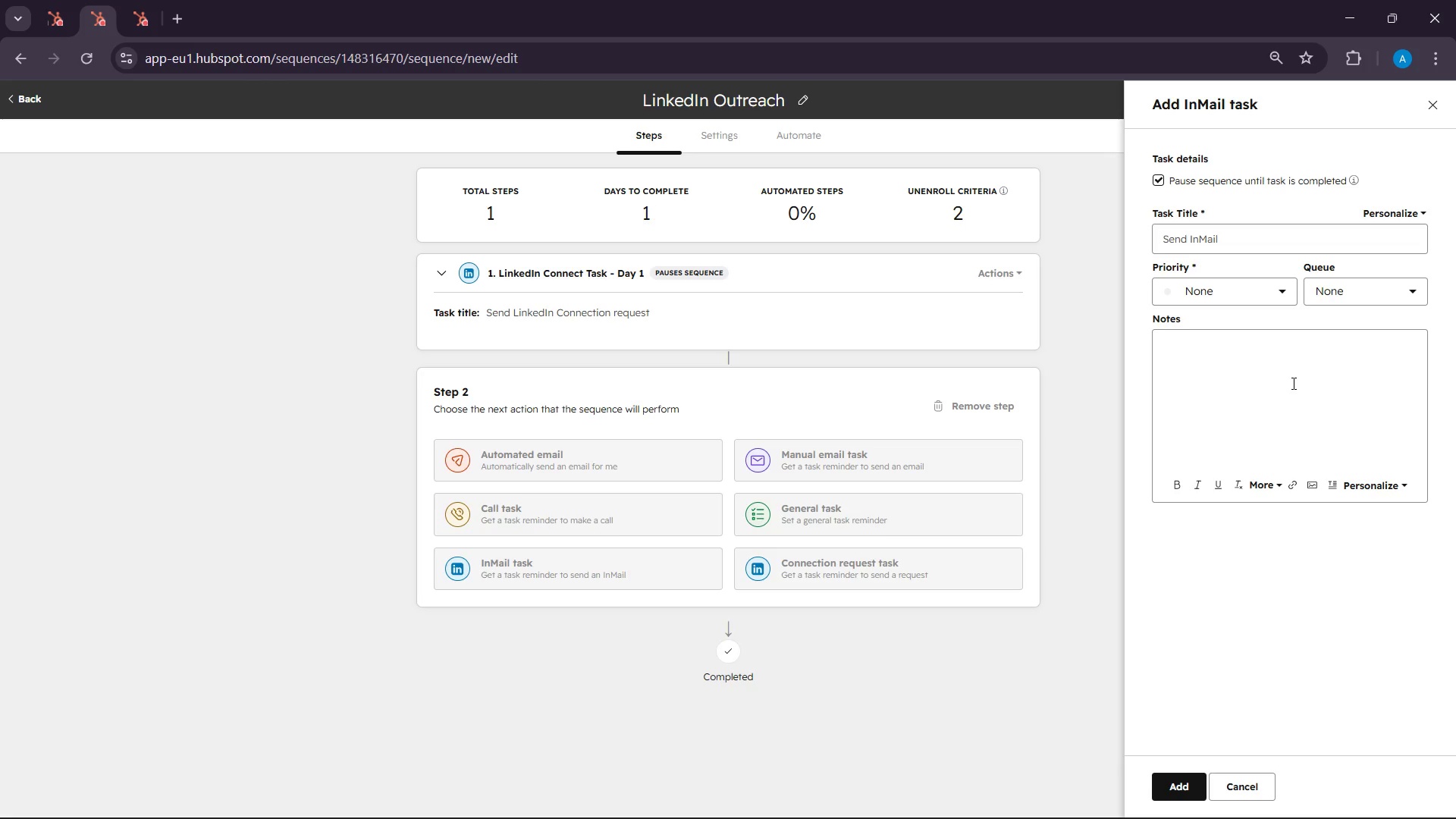 
left_click([814, 292])
 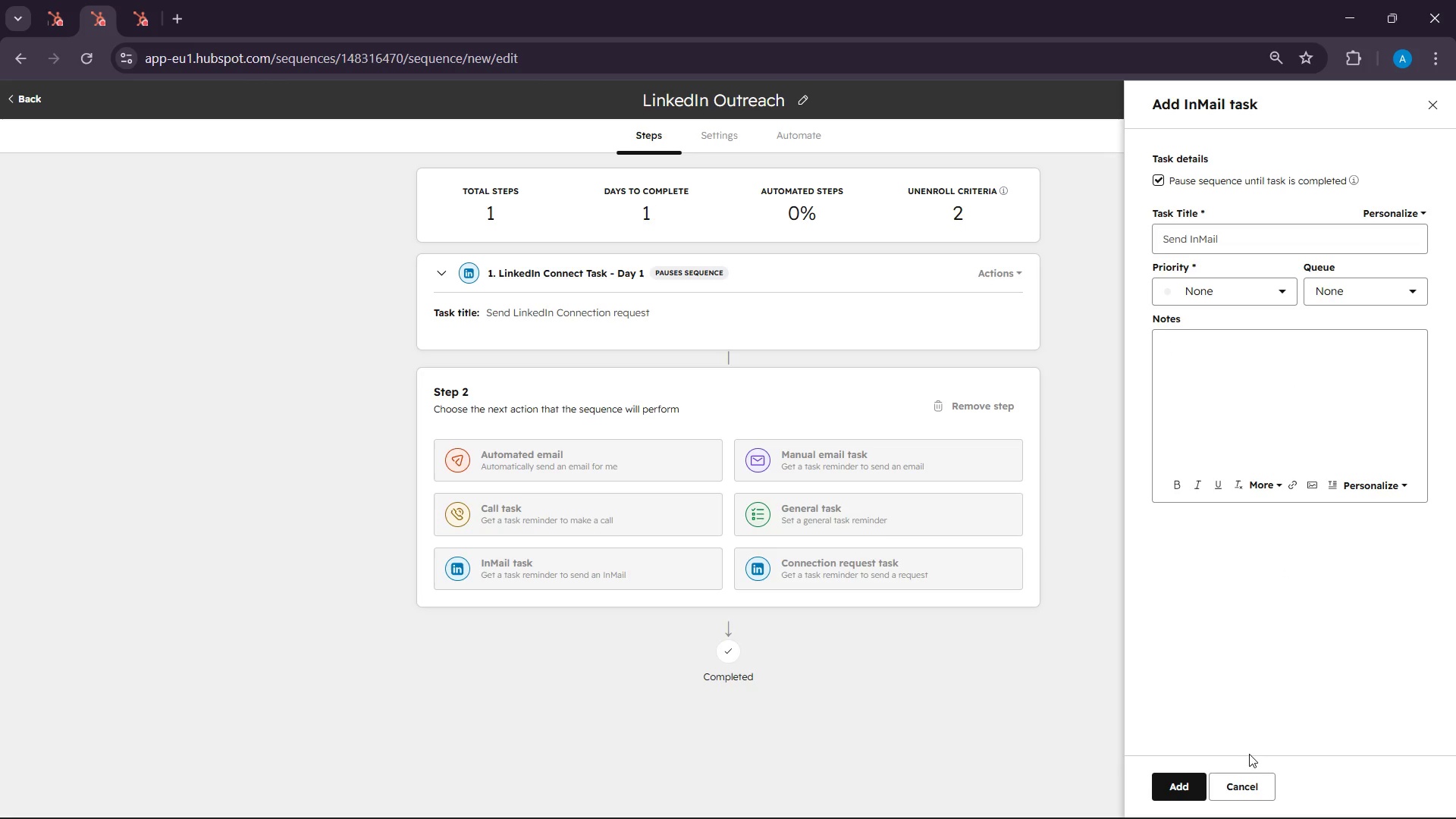 
left_click([1237, 776])
 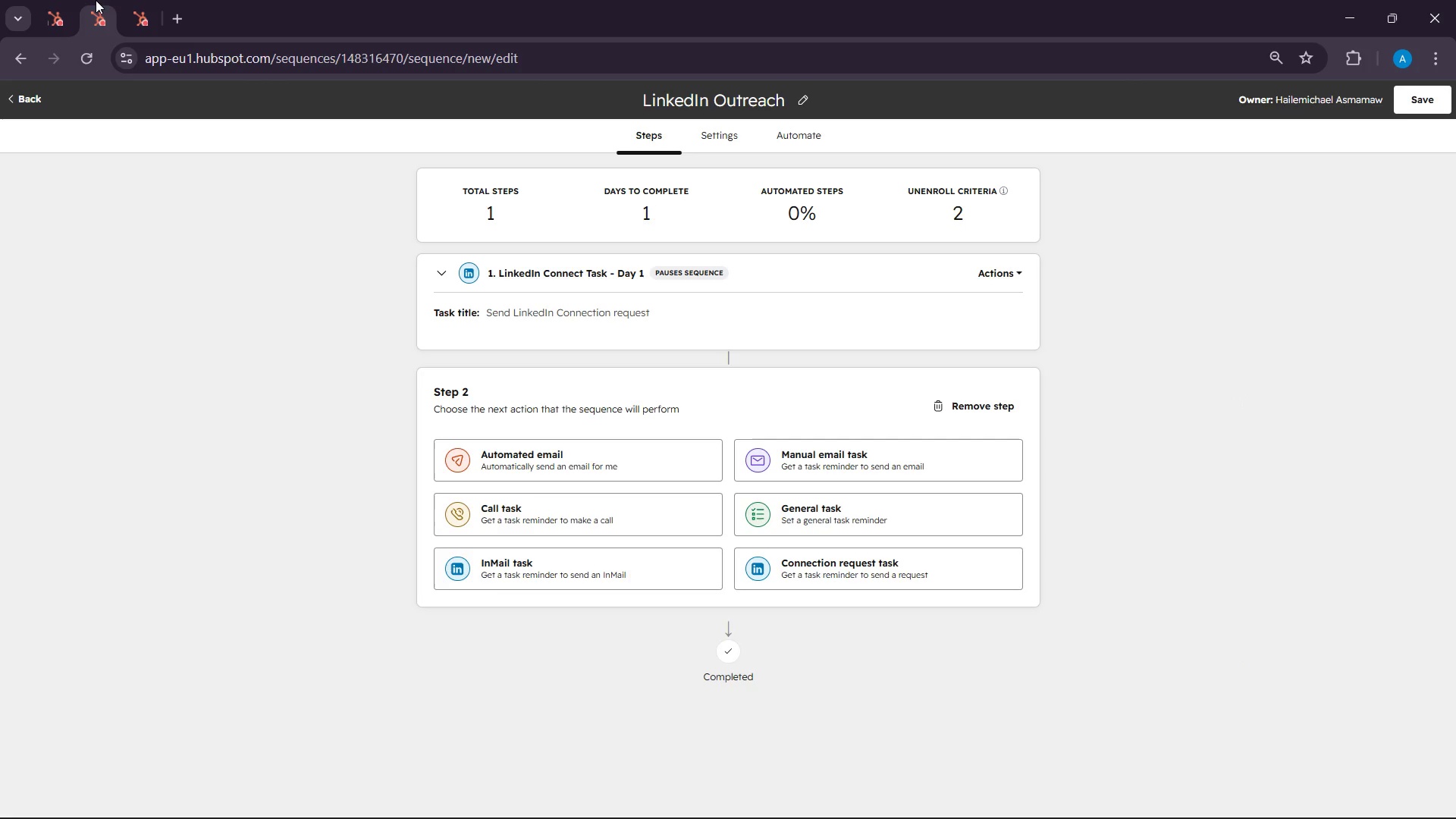 
left_click([147, 3])
 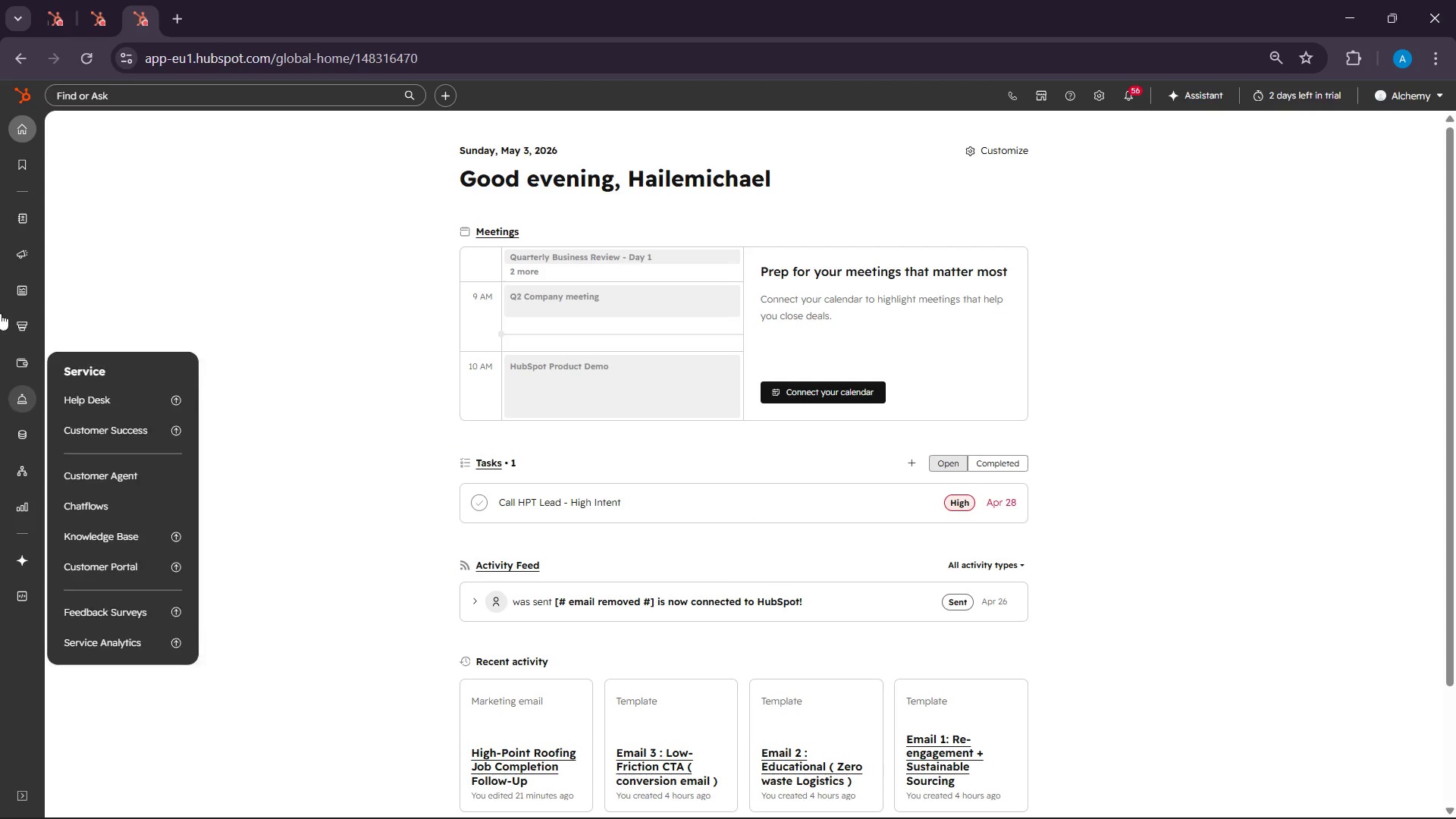 
mouse_move([5, 319])
 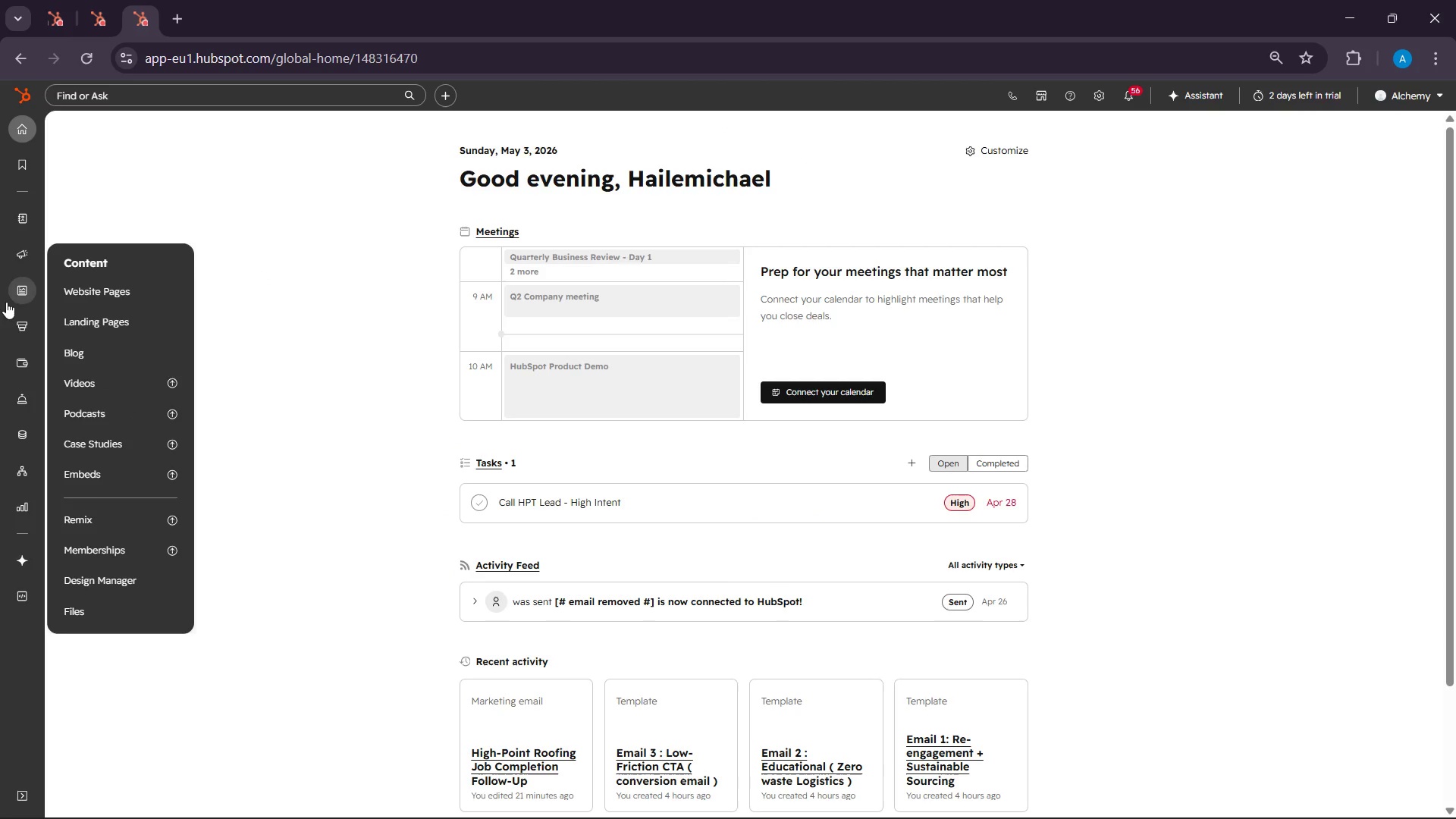 
mouse_move([16, 286])
 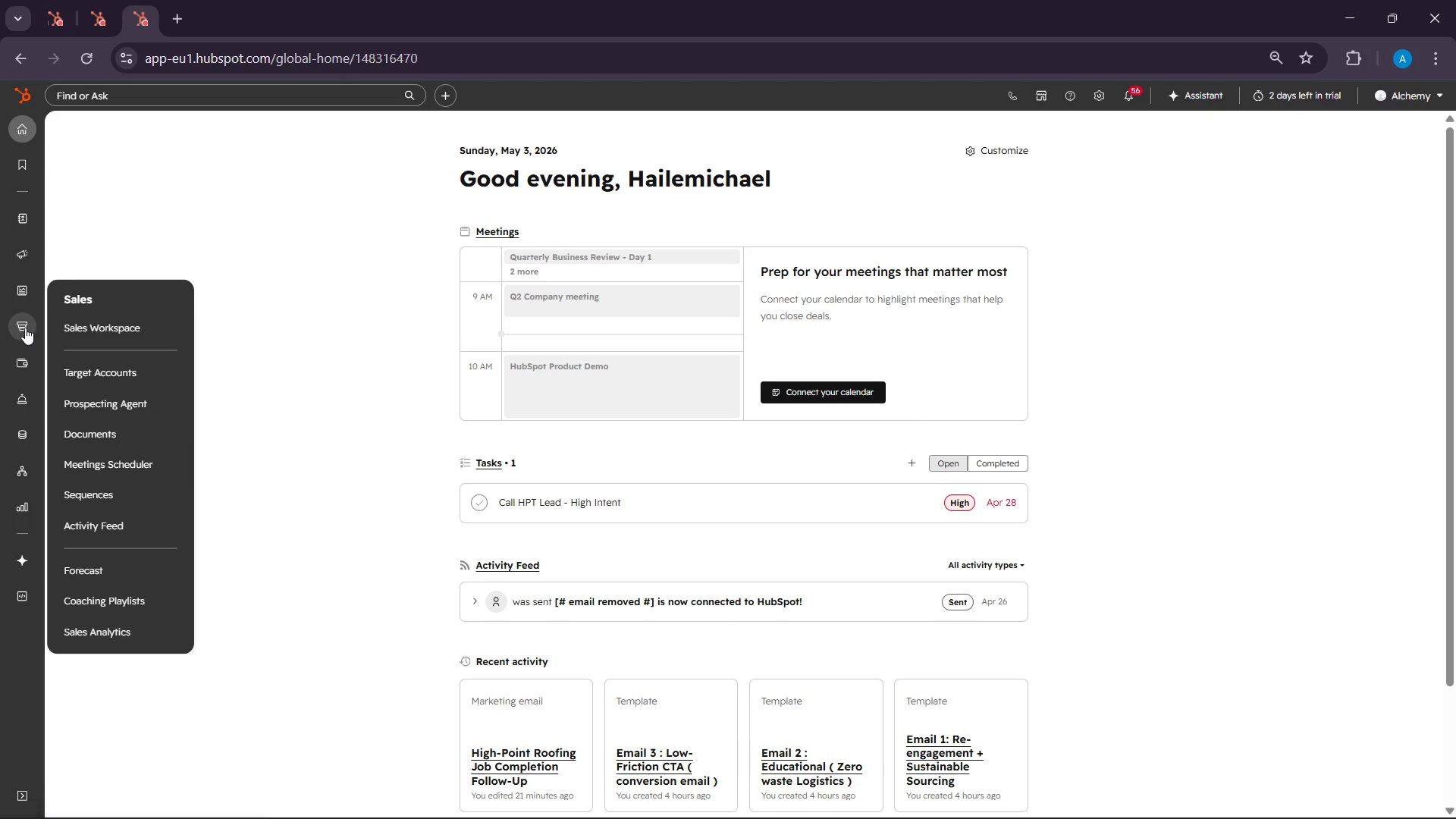 
left_click([95, 489])
 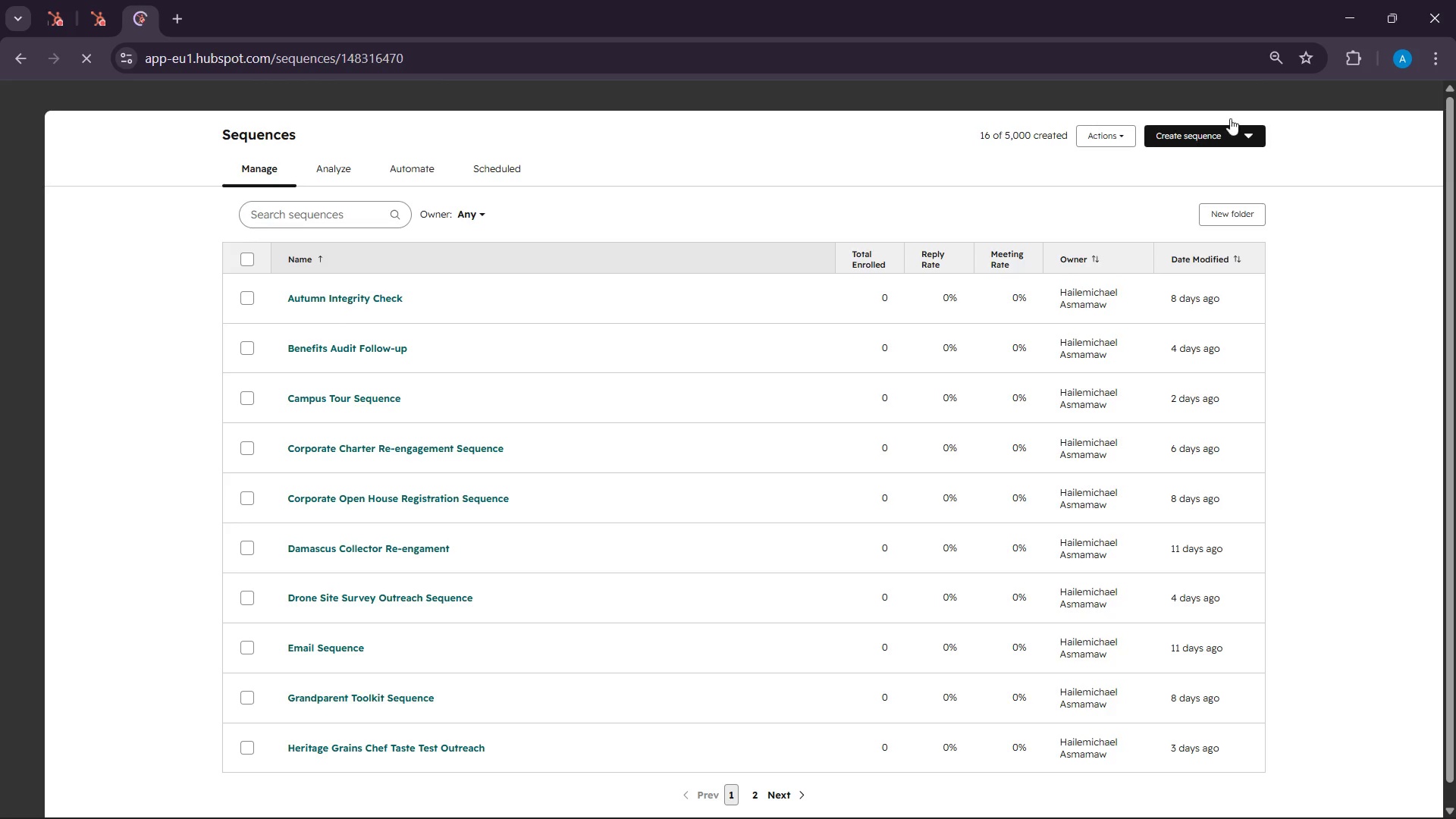 
left_click([1241, 140])
 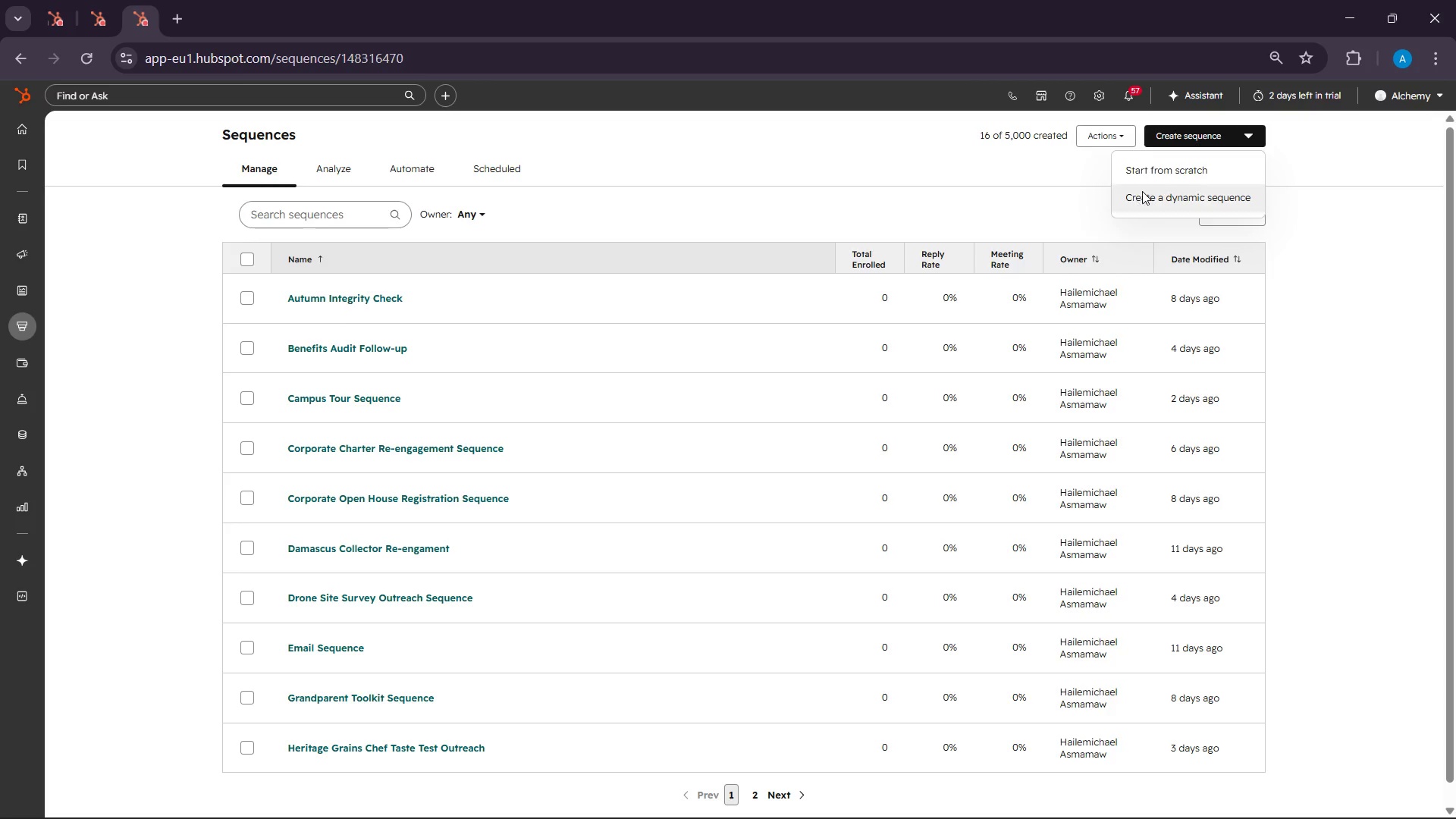 
left_click([1142, 191])
 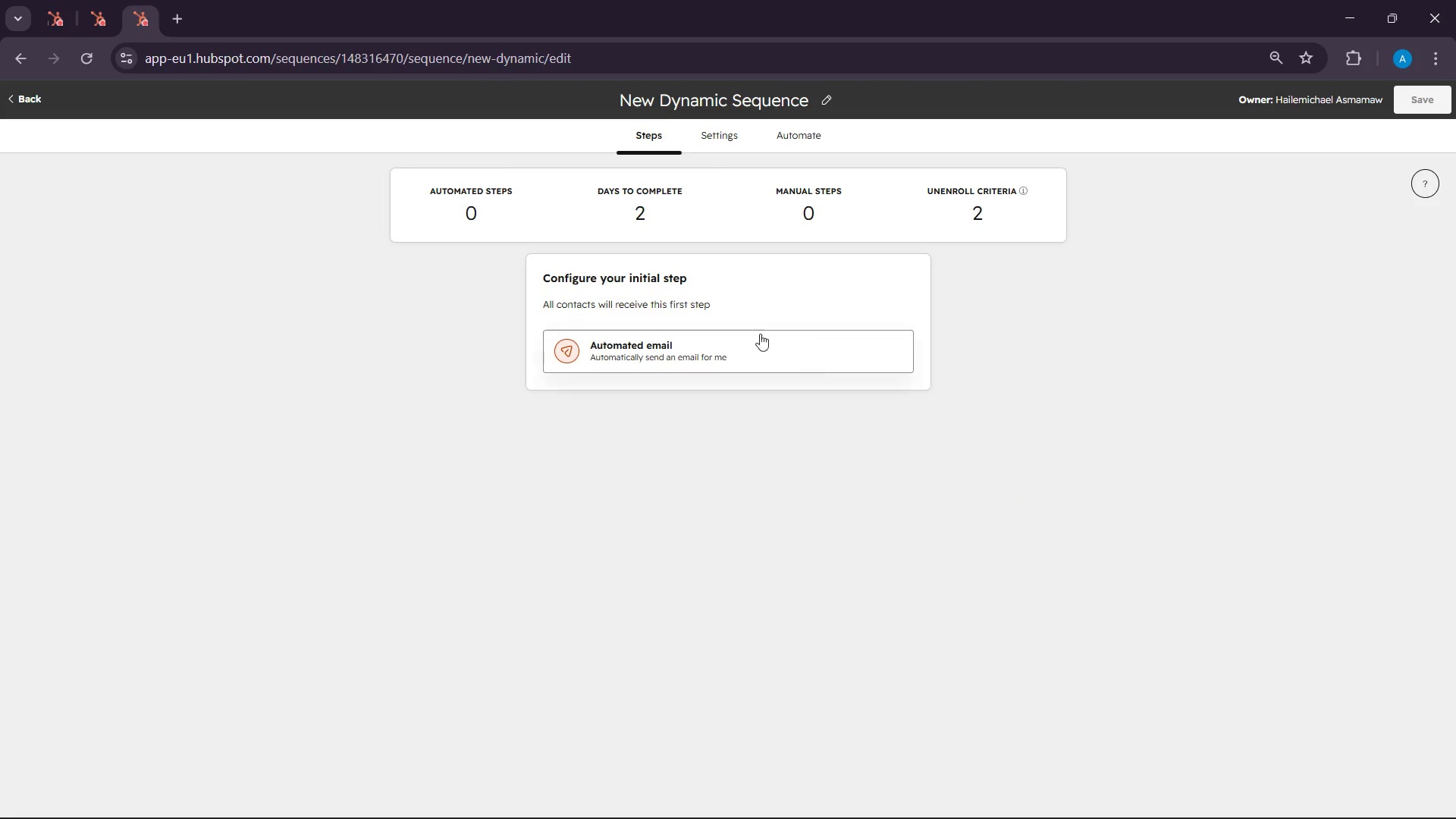 
left_click([729, 340])
 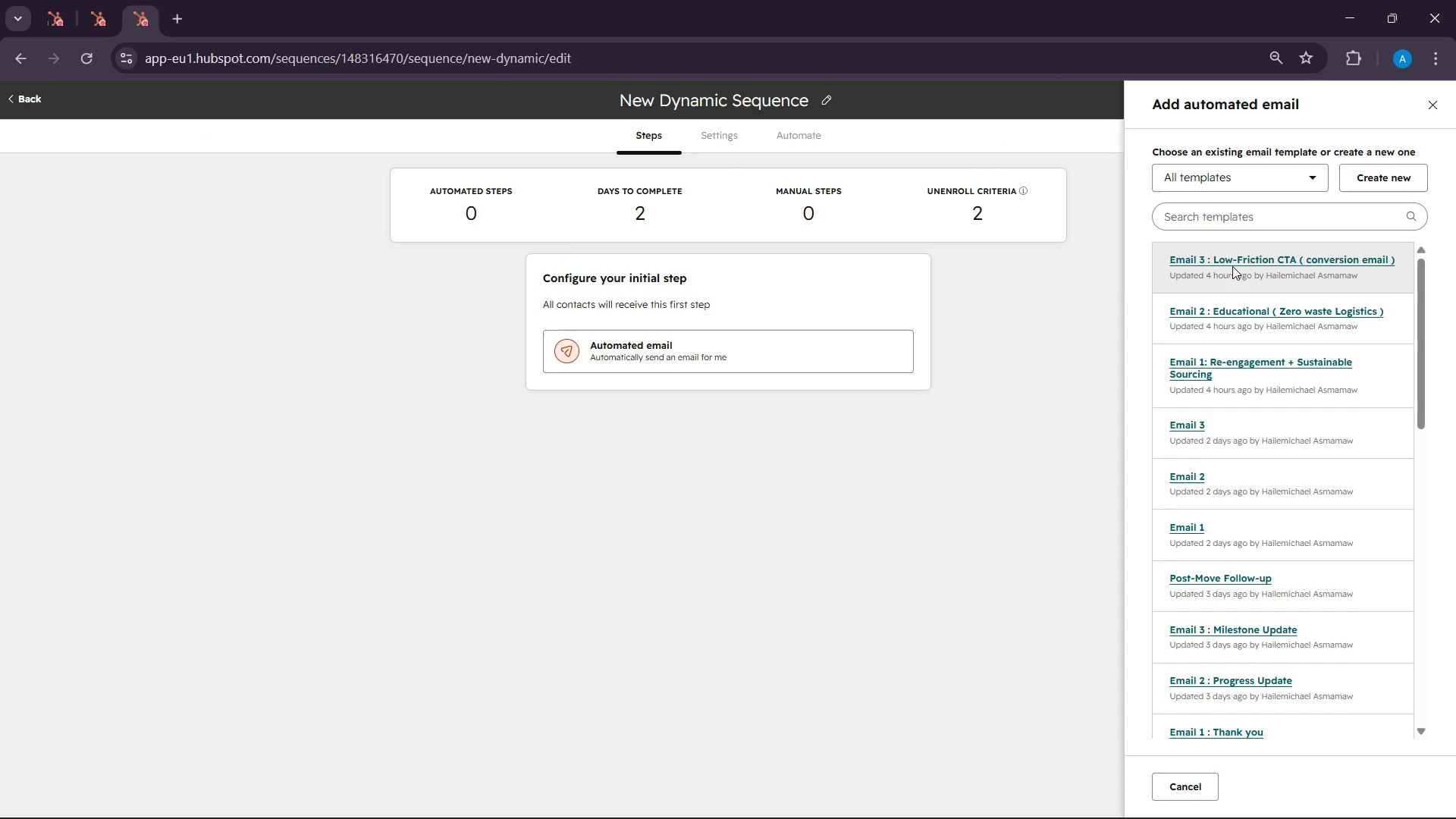 
wait(7.72)
 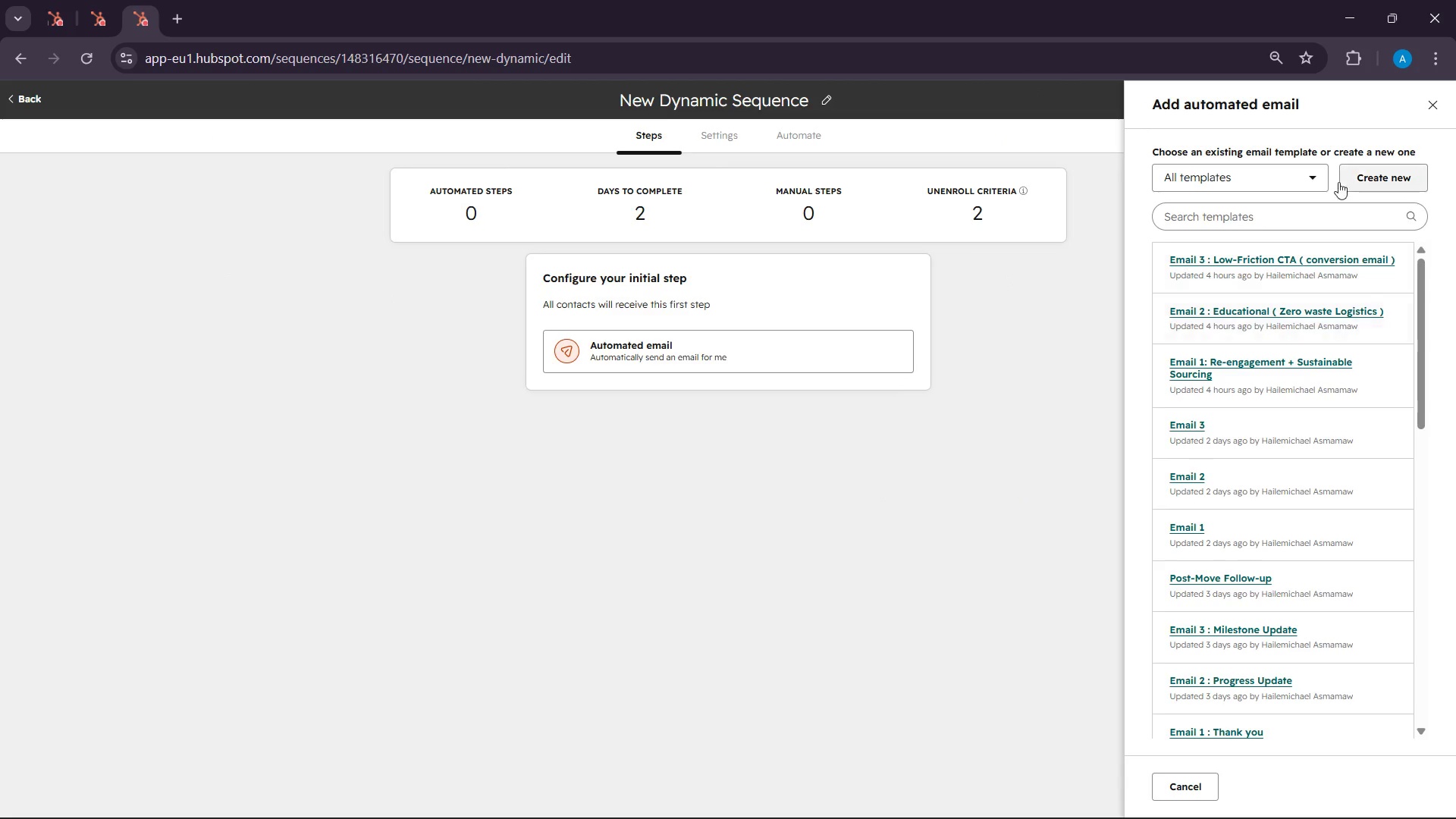 
left_click([1256, 324])
 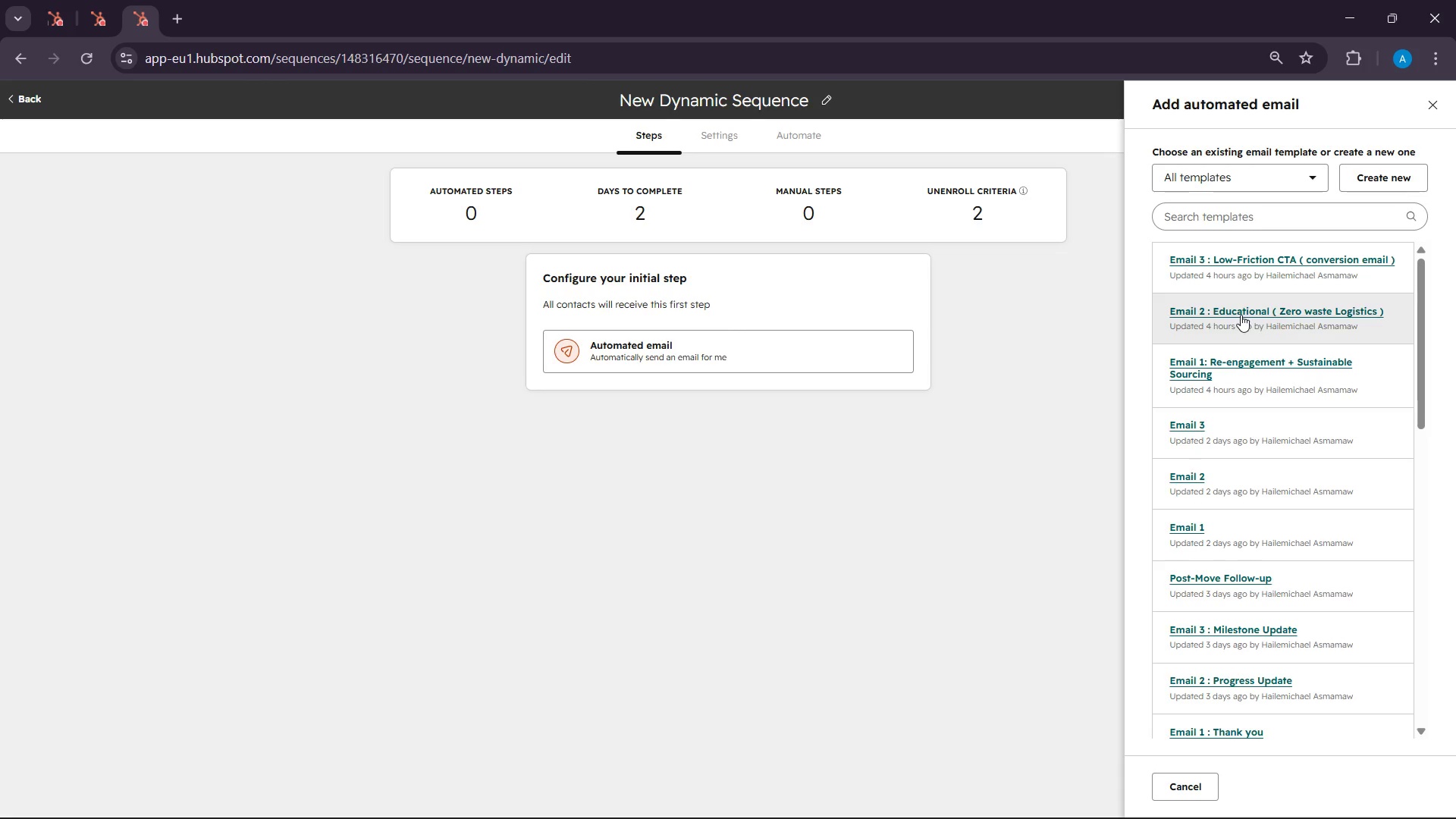 
left_click([1241, 315])
 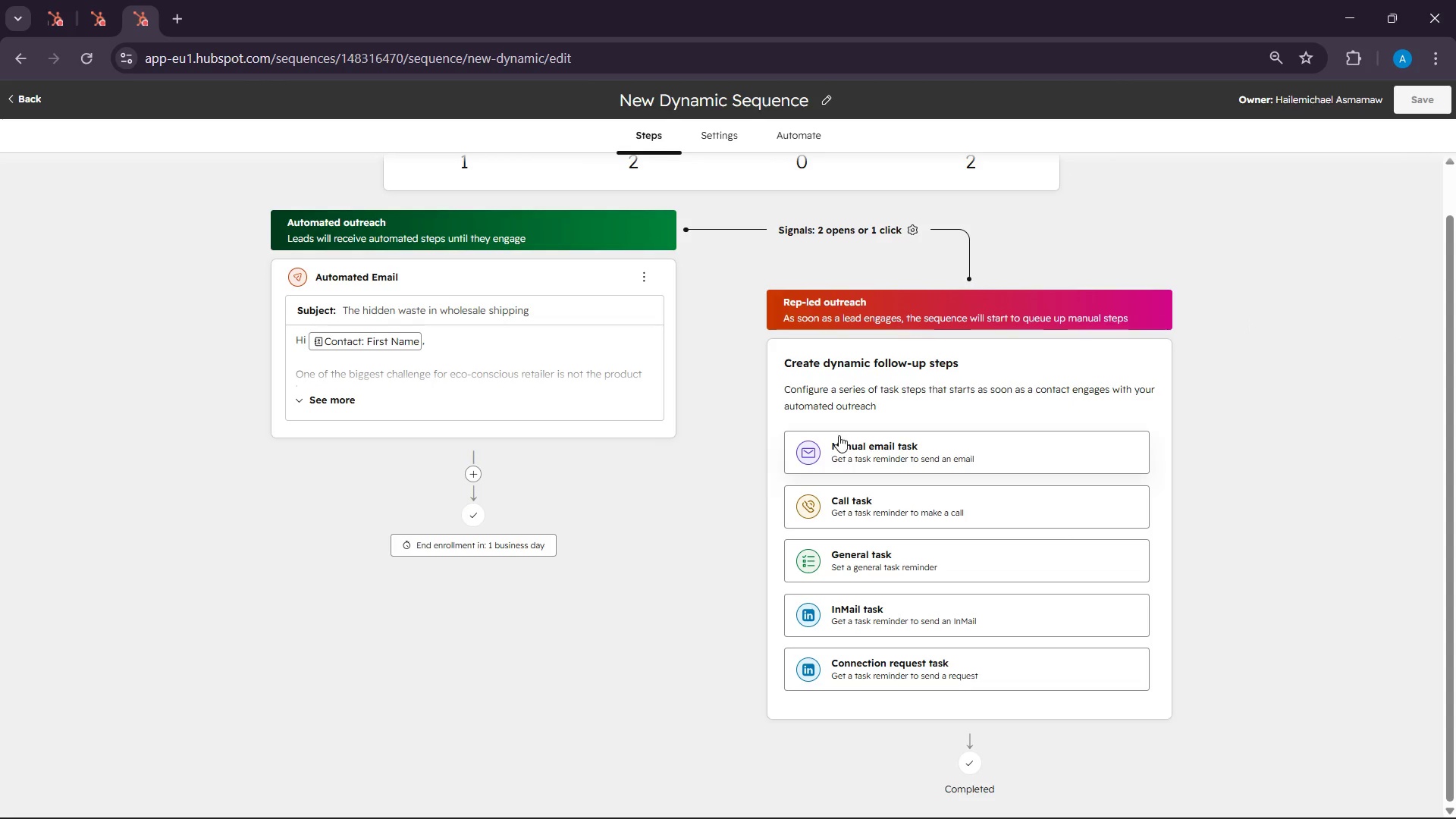 
scroll: coordinate [860, 535], scroll_direction: down, amount: 3.0
 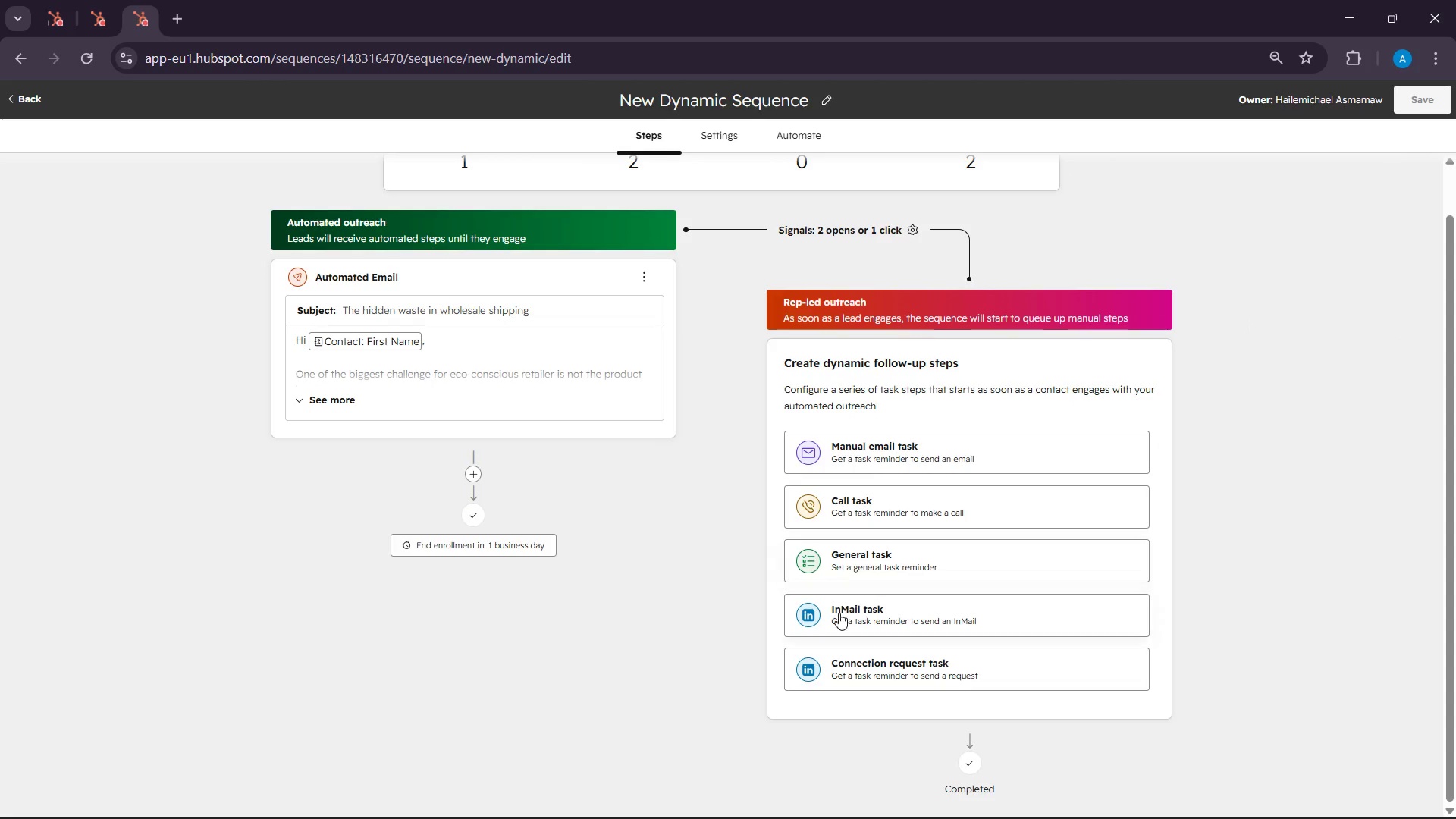 
left_click([838, 613])
 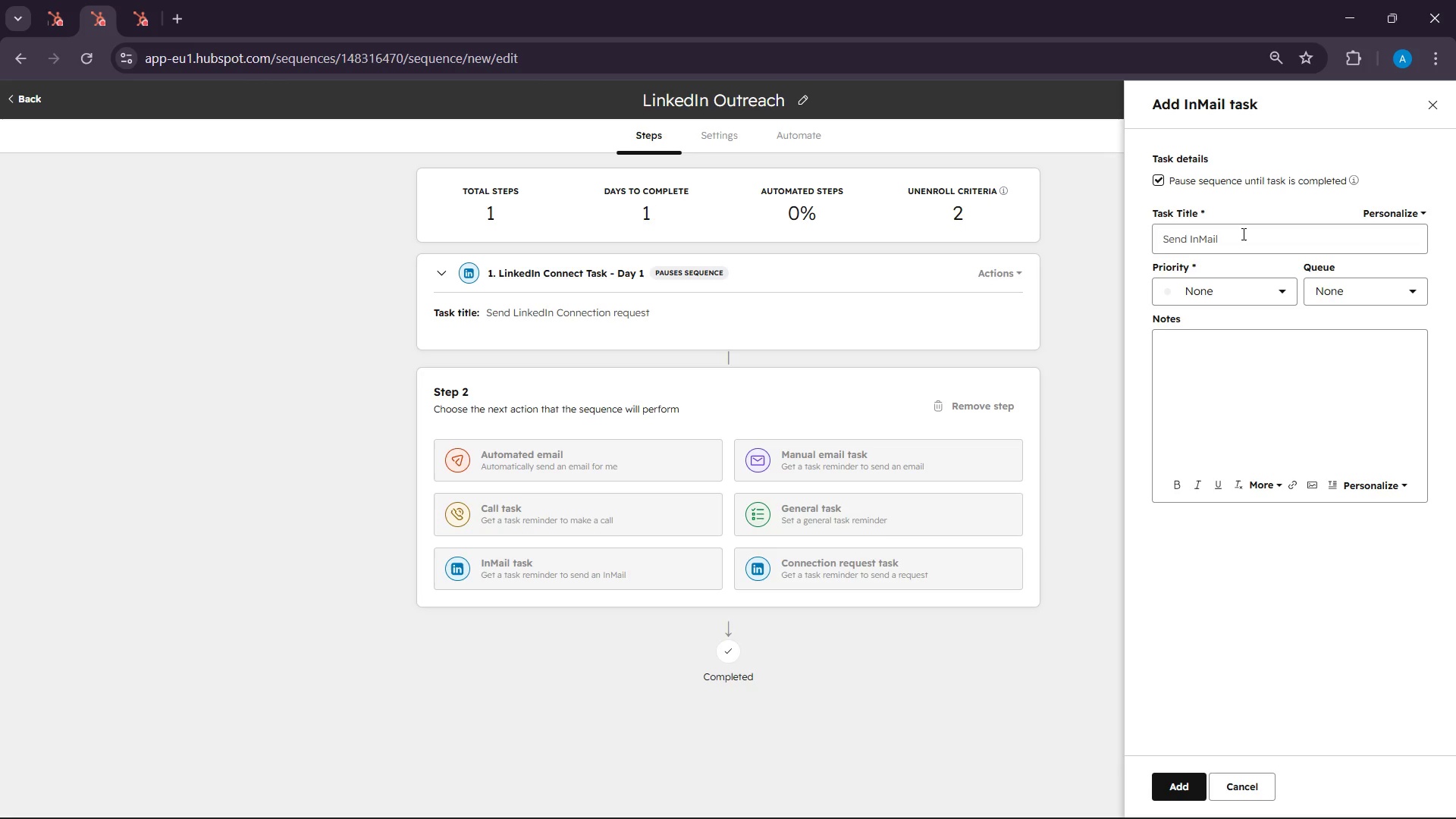 
wait(21.75)
 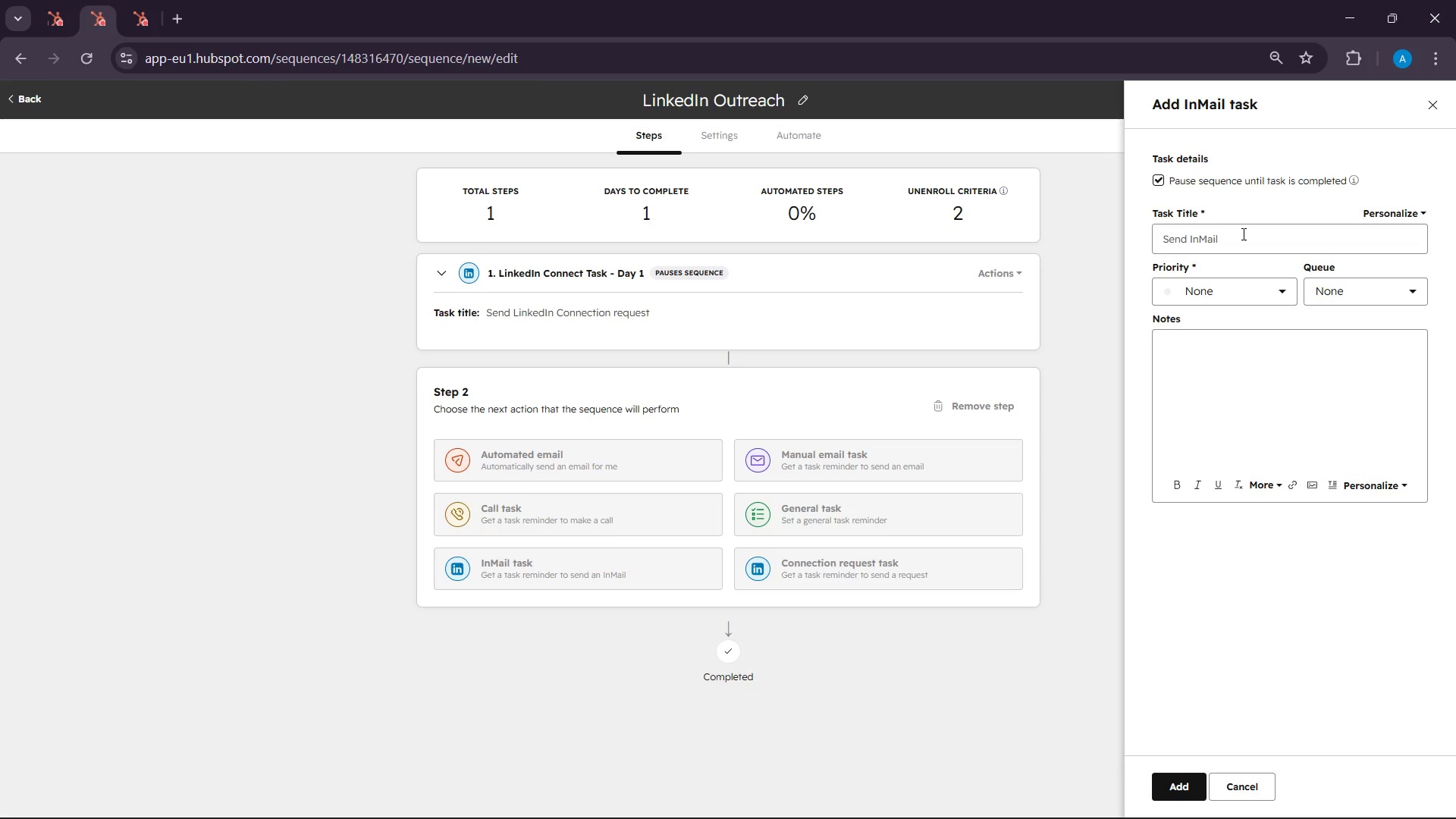 
left_click([982, 799])